 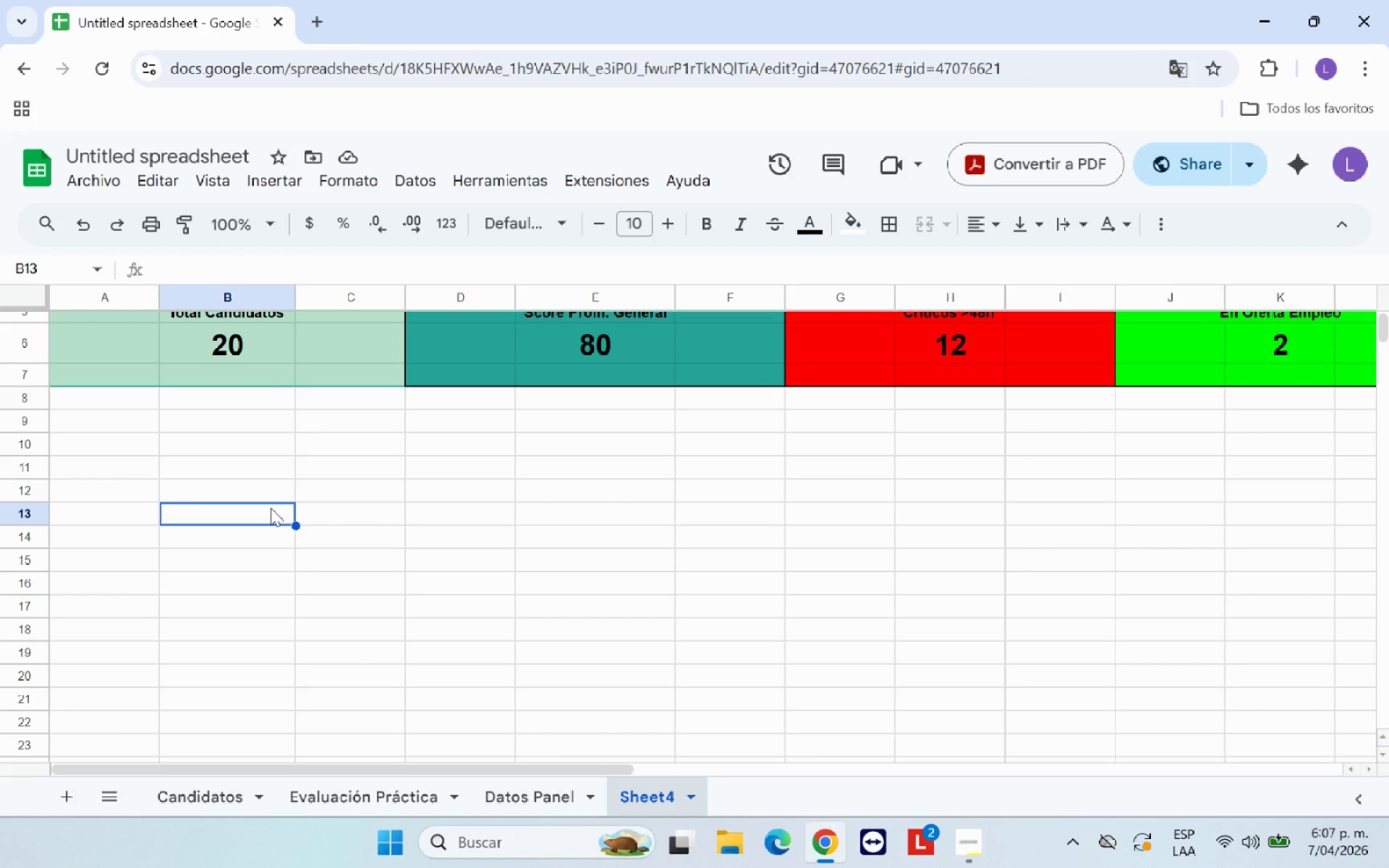 
scroll: coordinate [294, 504], scroll_direction: up, amount: 3.0
 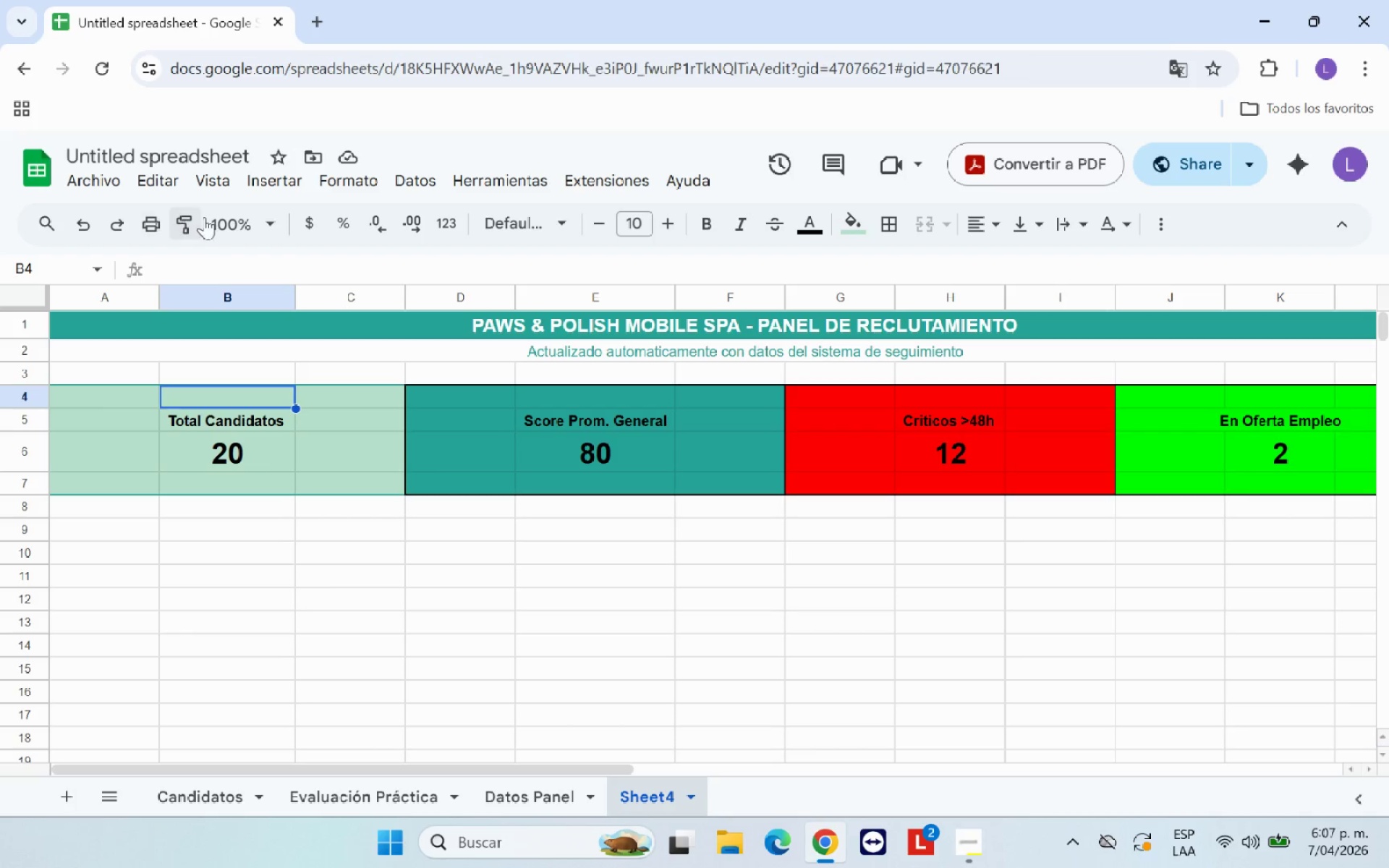 
wait(7.33)
 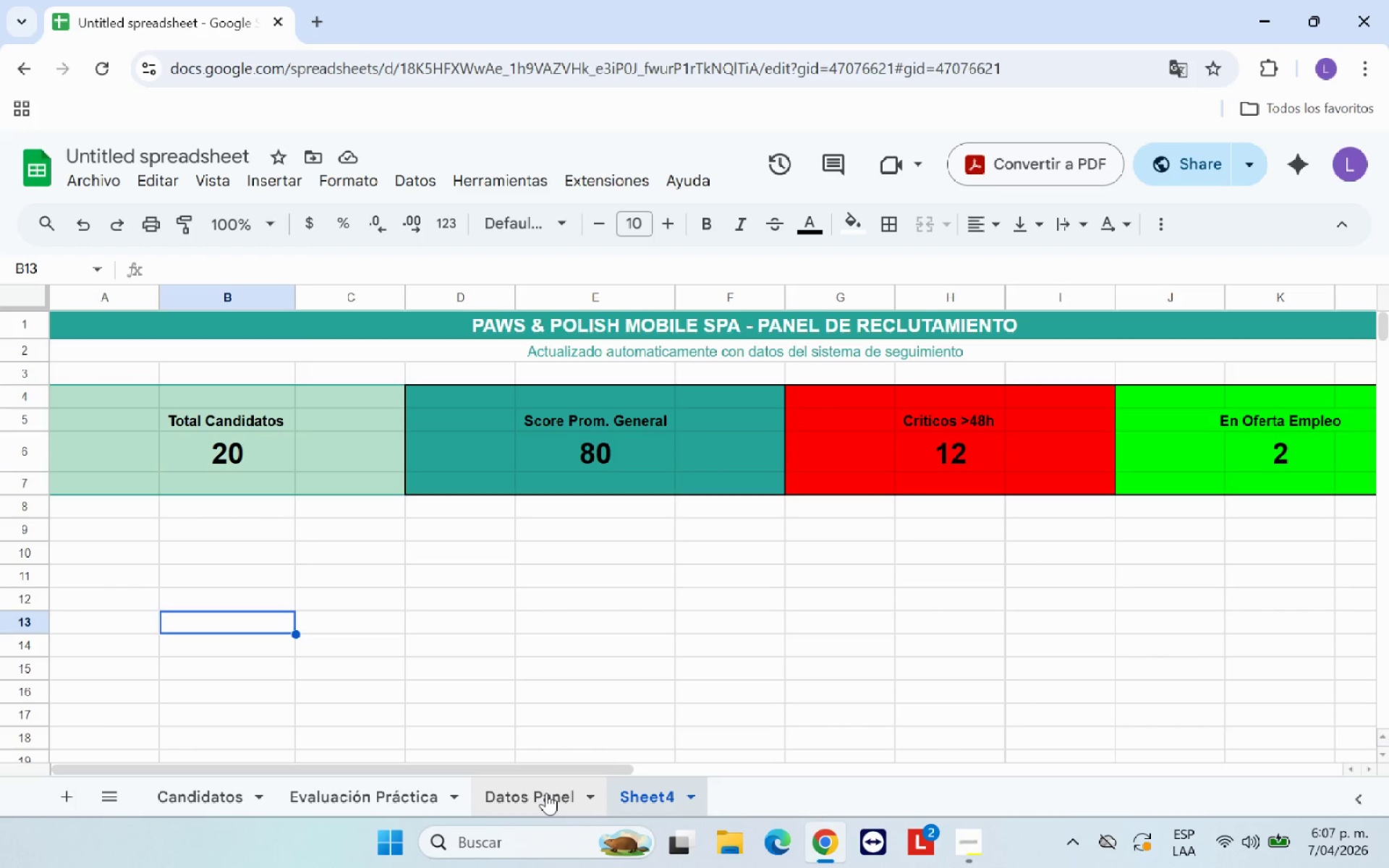 
left_click([279, 175])
 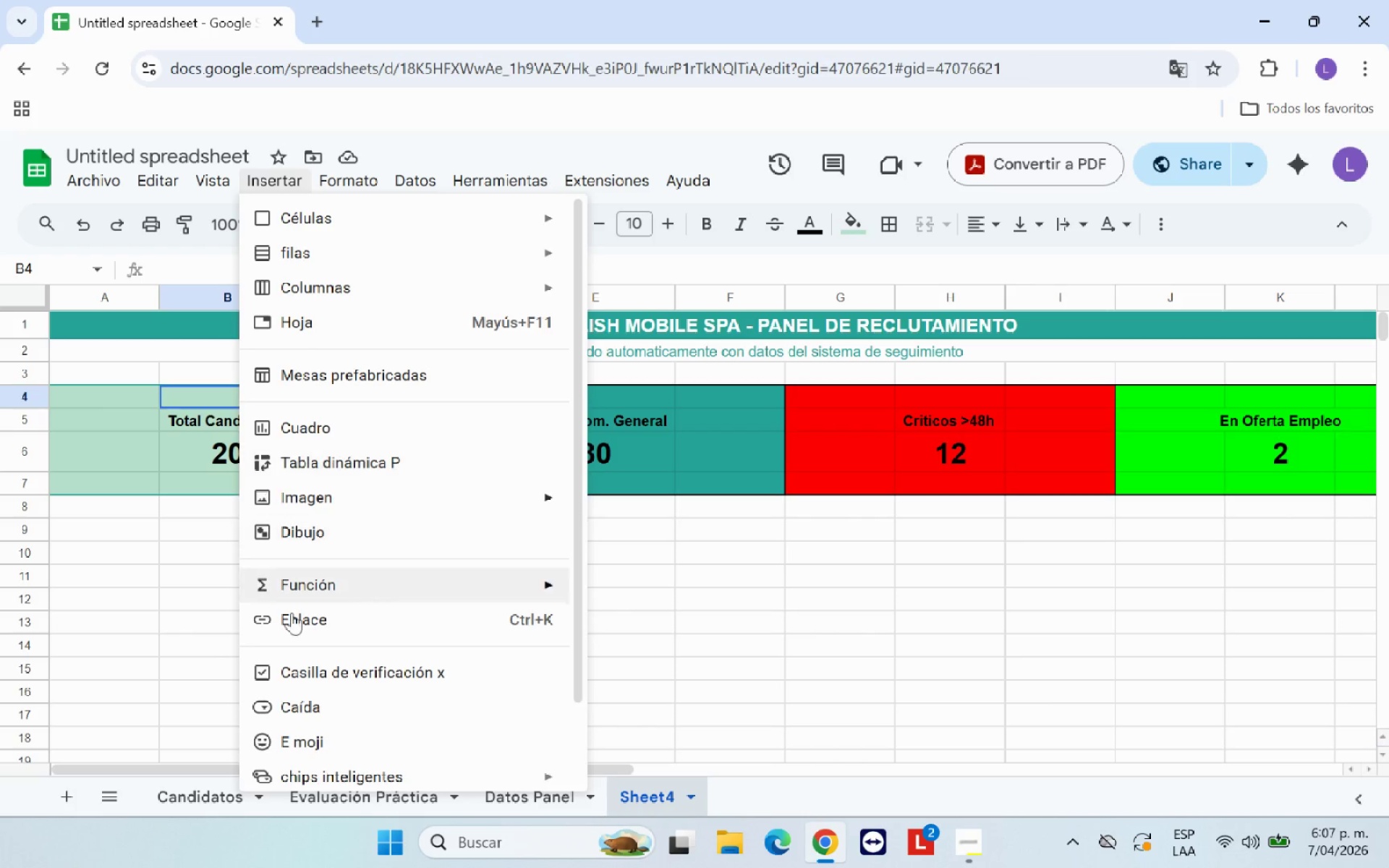 
left_click([294, 742])
 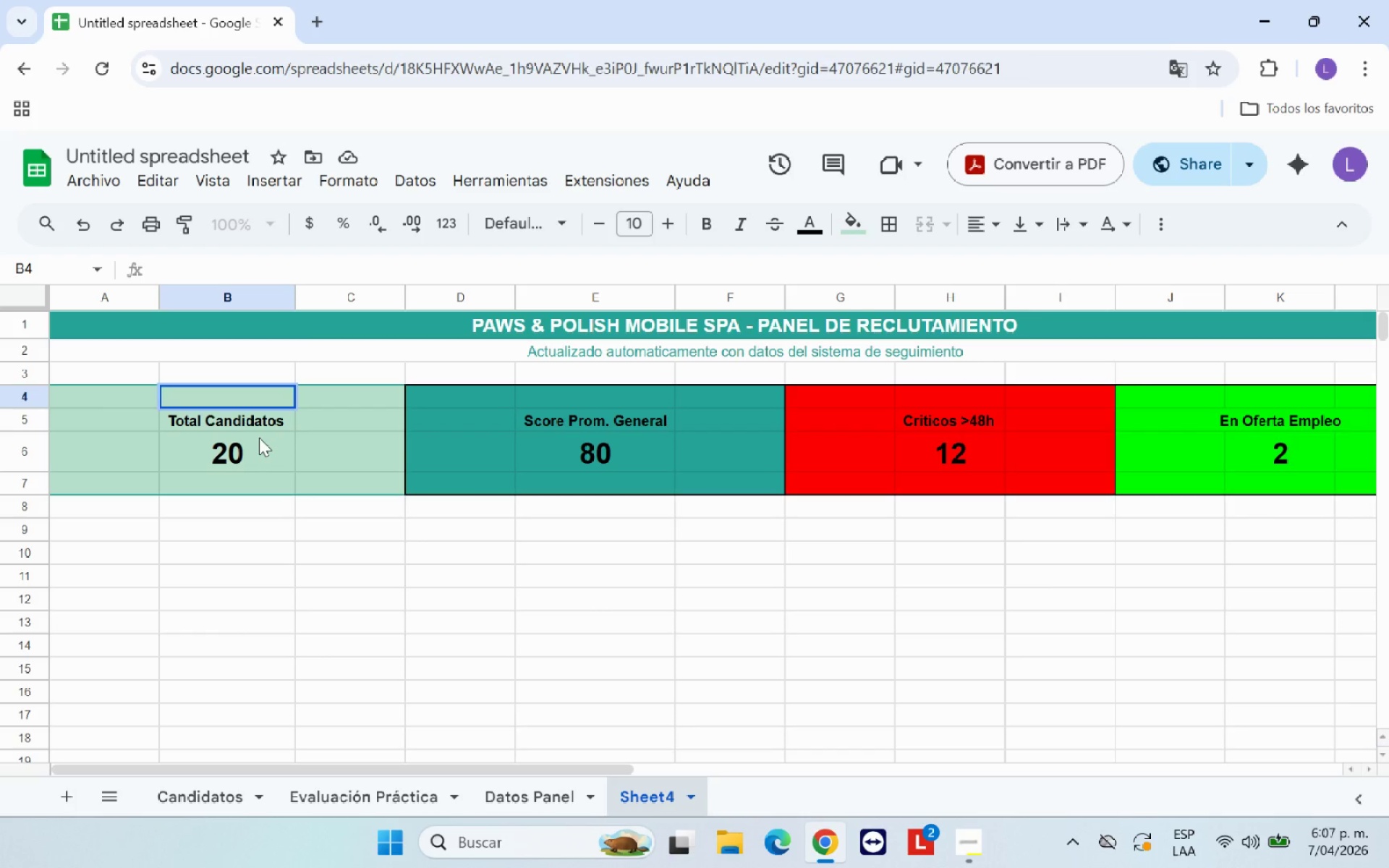 
key(Shift+Period)
 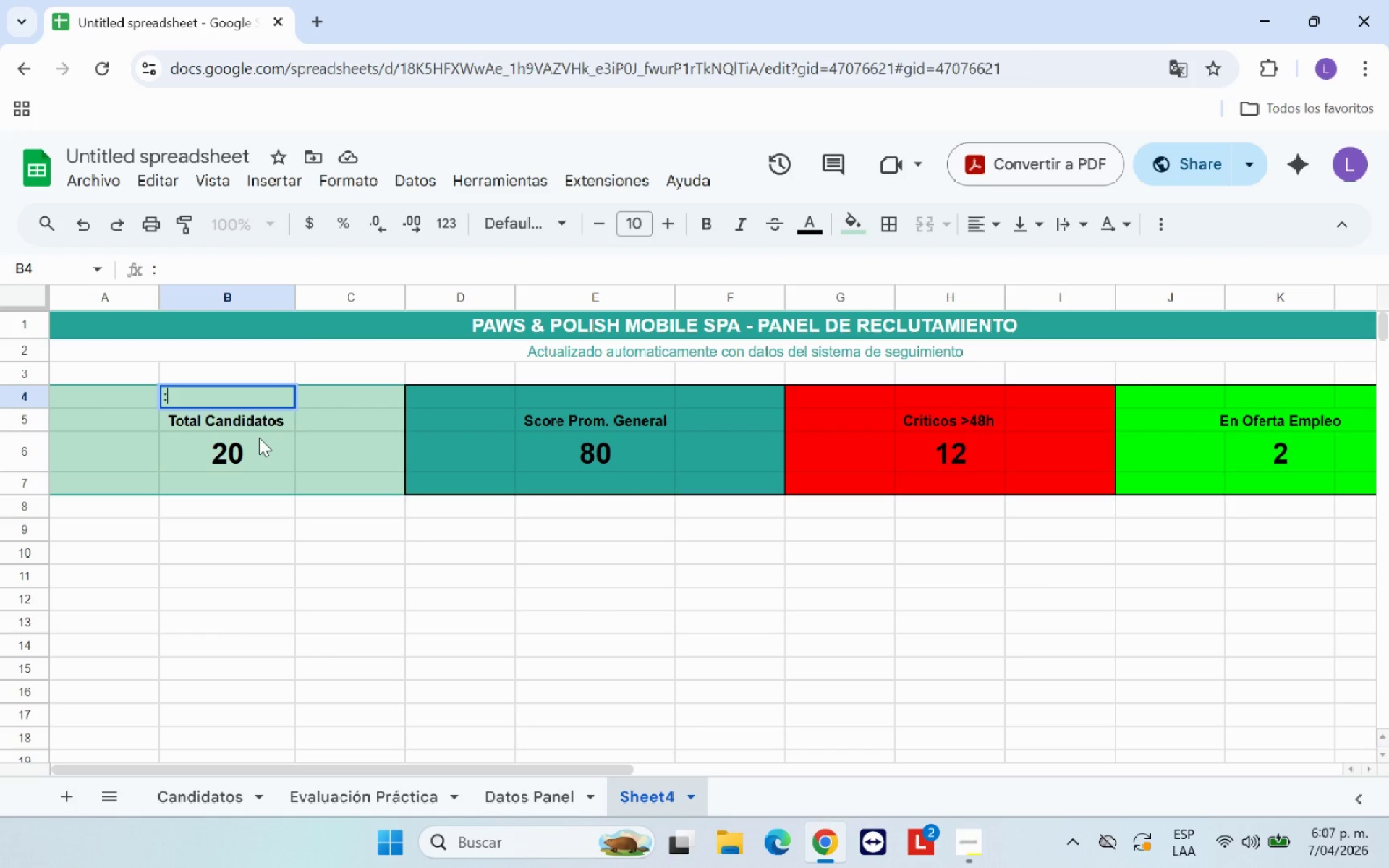 
key(Shift+9)
 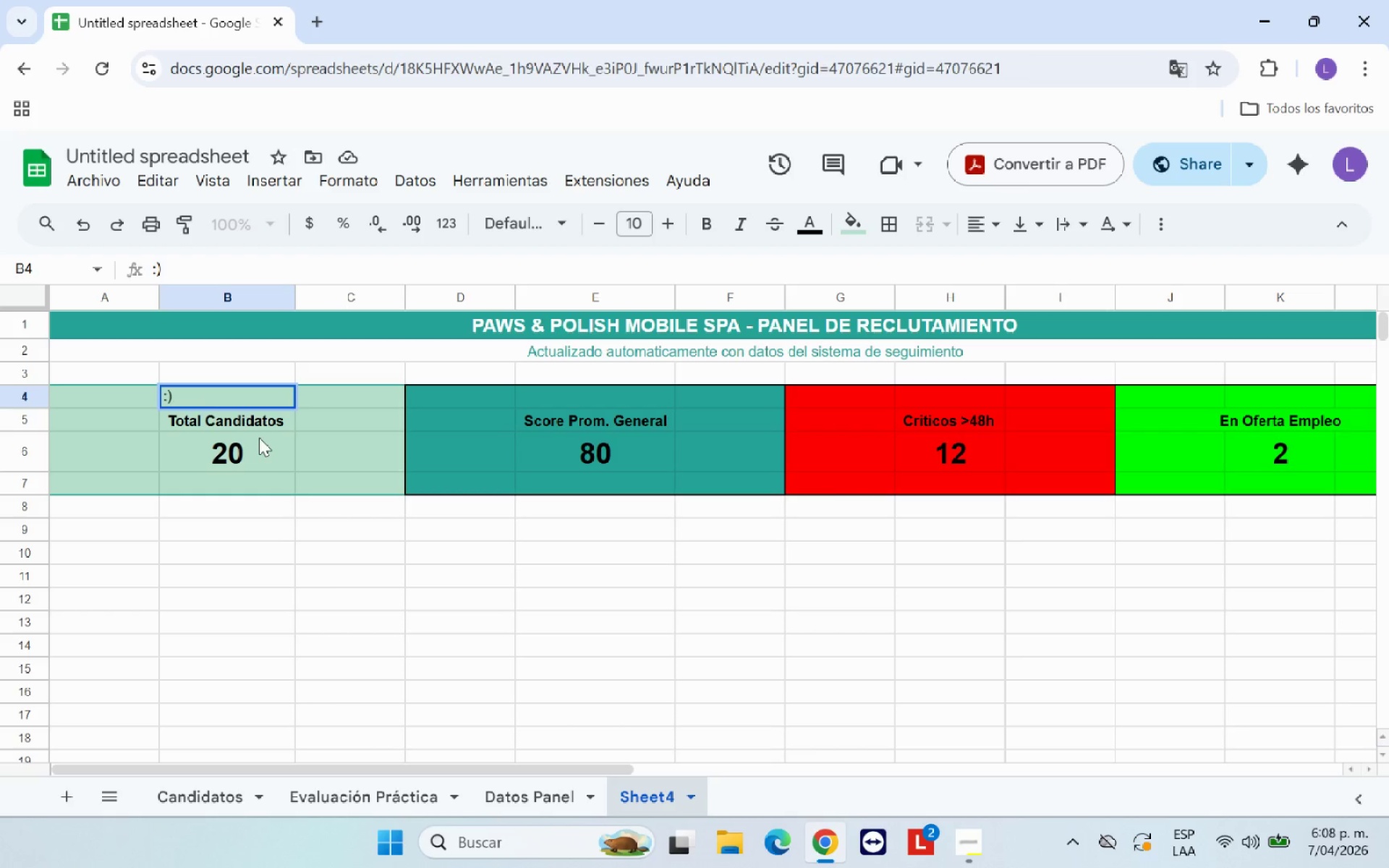 
key(Enter)
 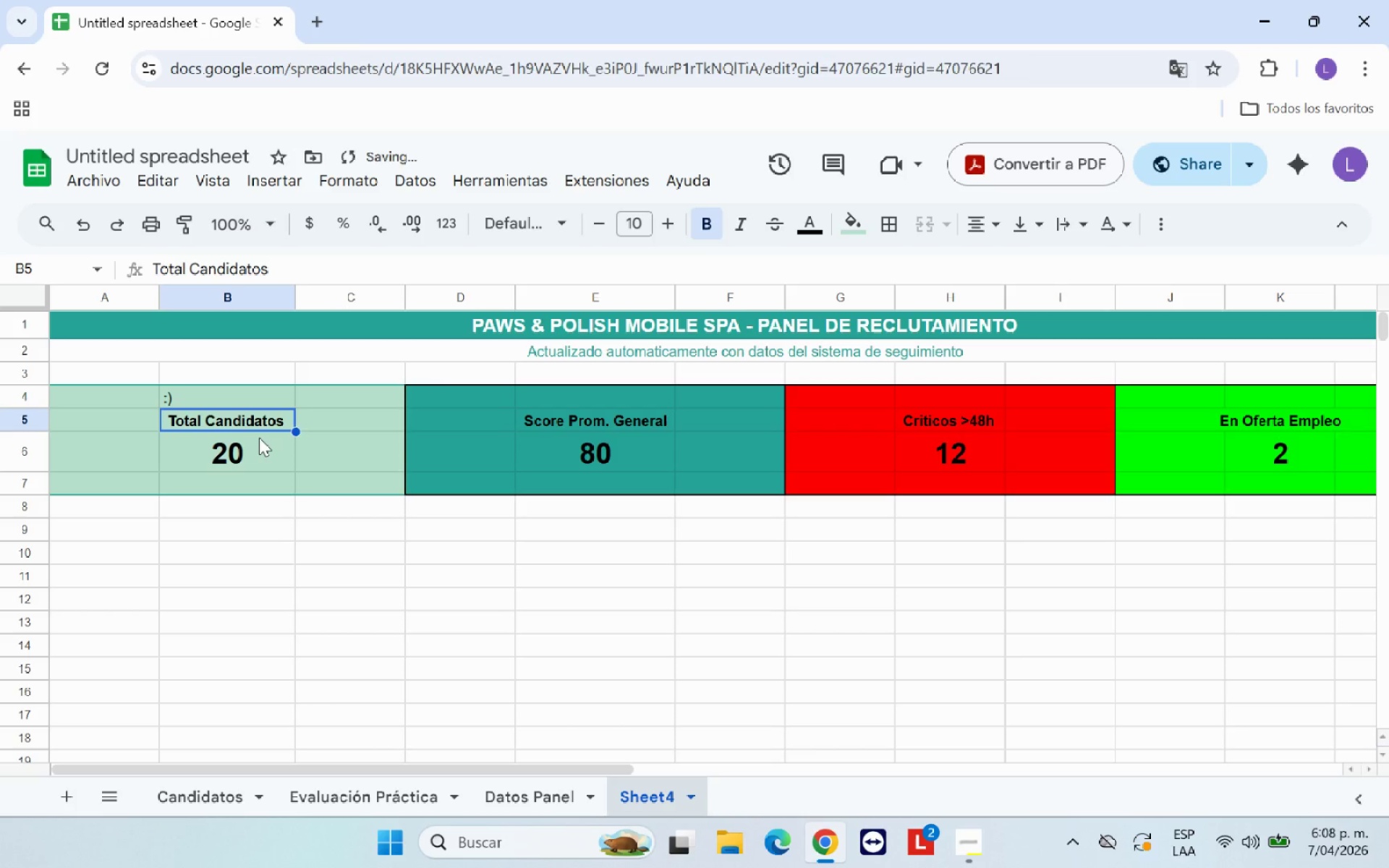 
key(ArrowUp)
 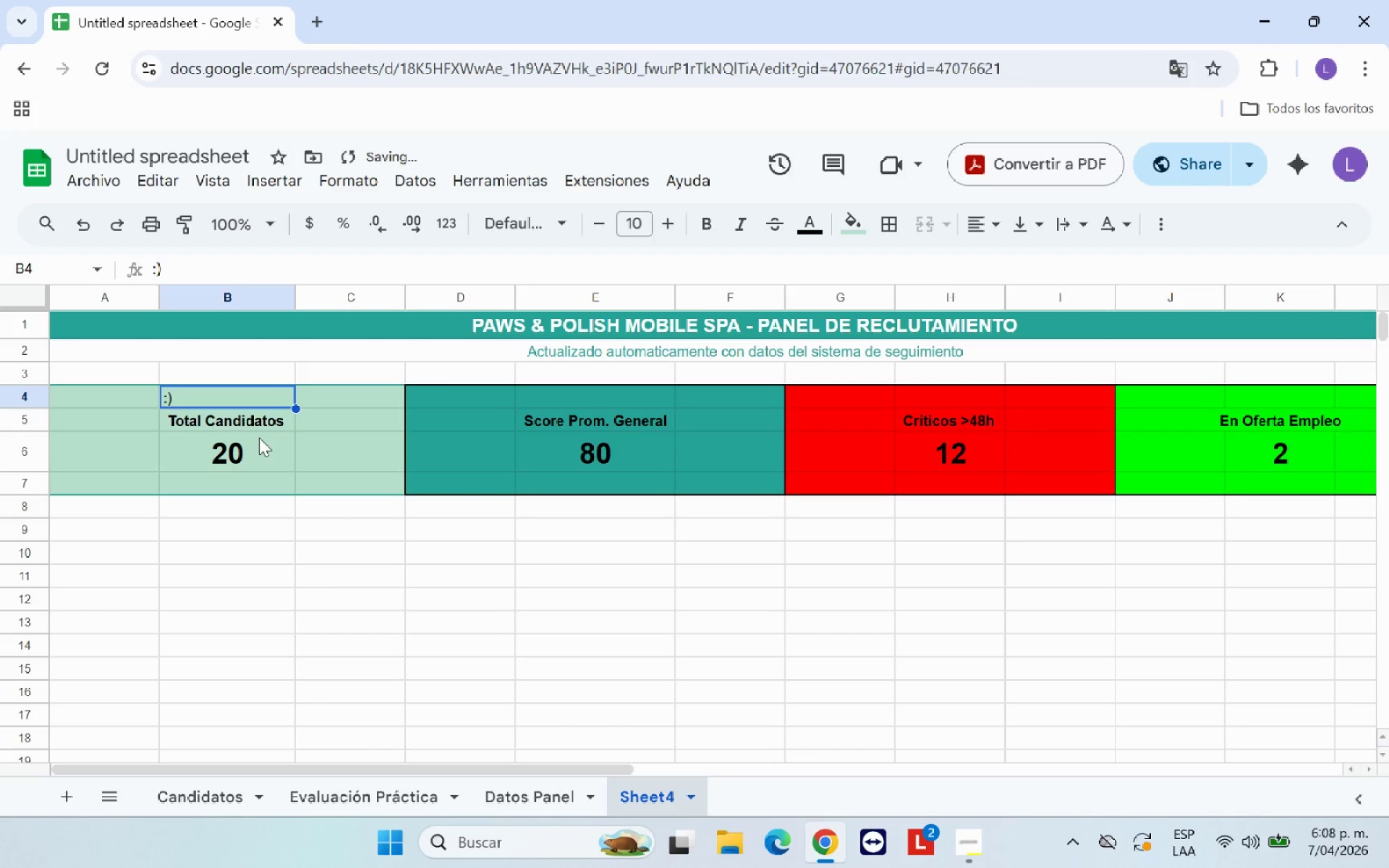 
key(Backspace)
 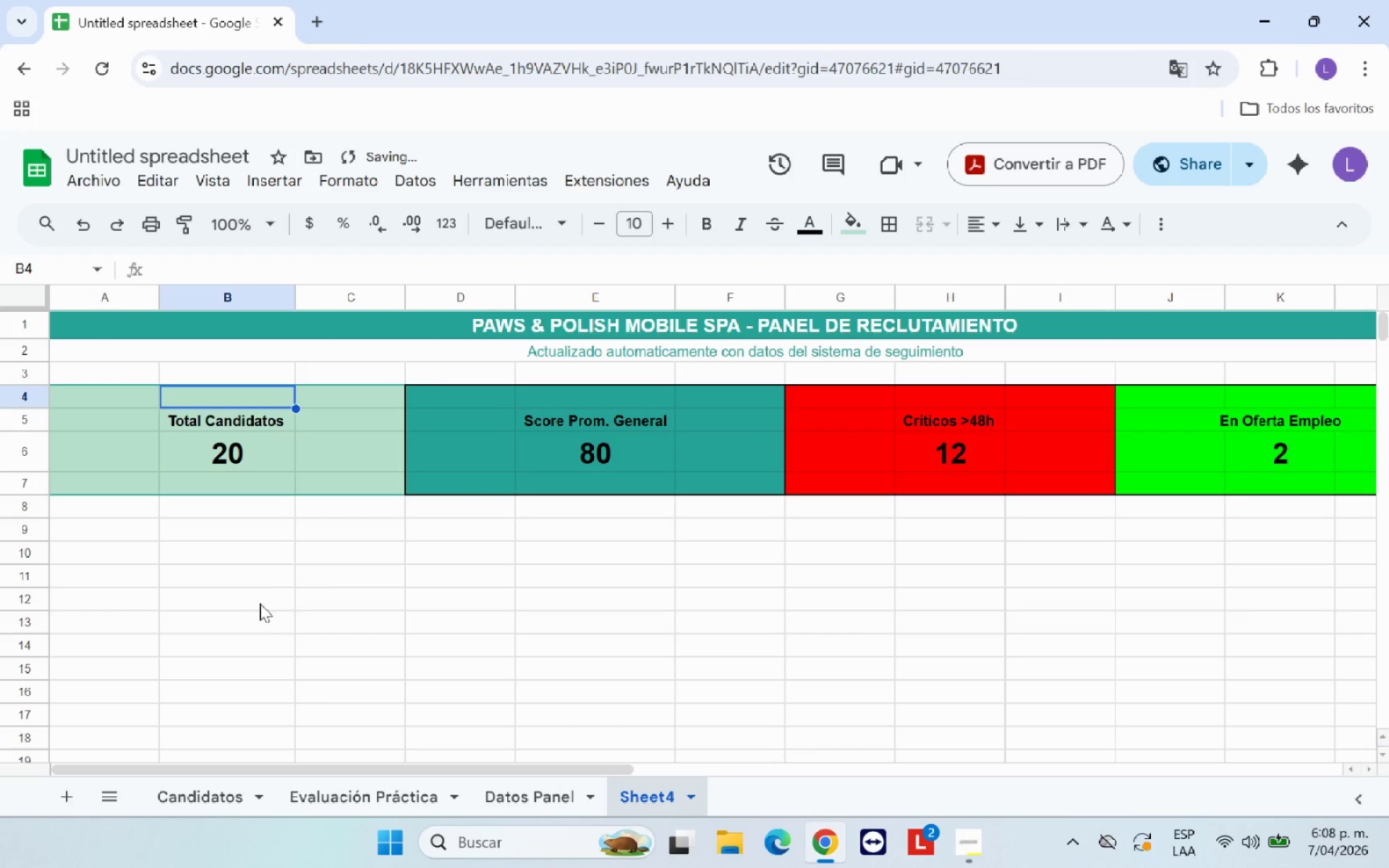 
left_click_drag(start_coordinate=[263, 602], to_coordinate=[265, 597])
 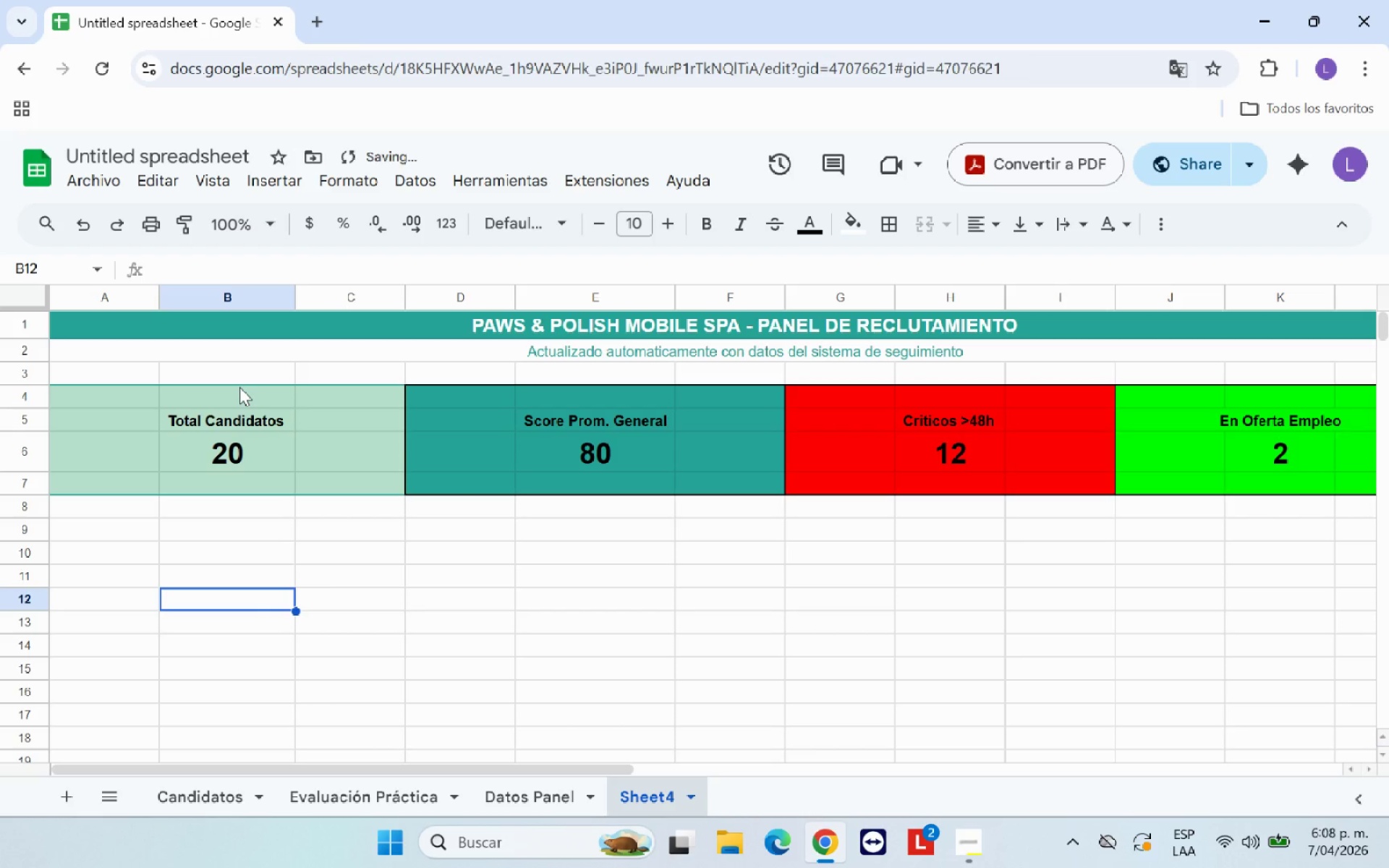 
left_click([240, 396])
 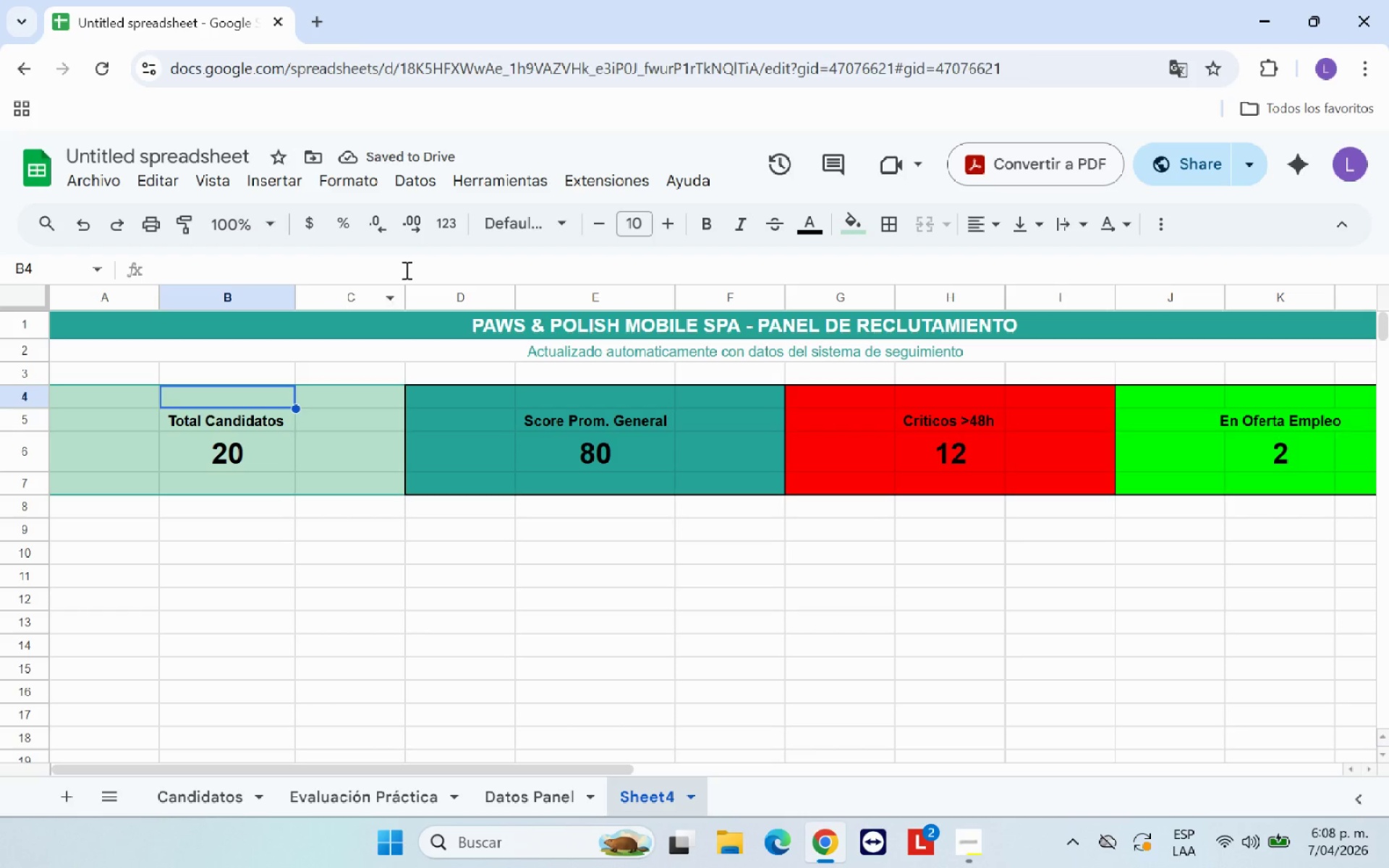 
left_click([291, 185])
 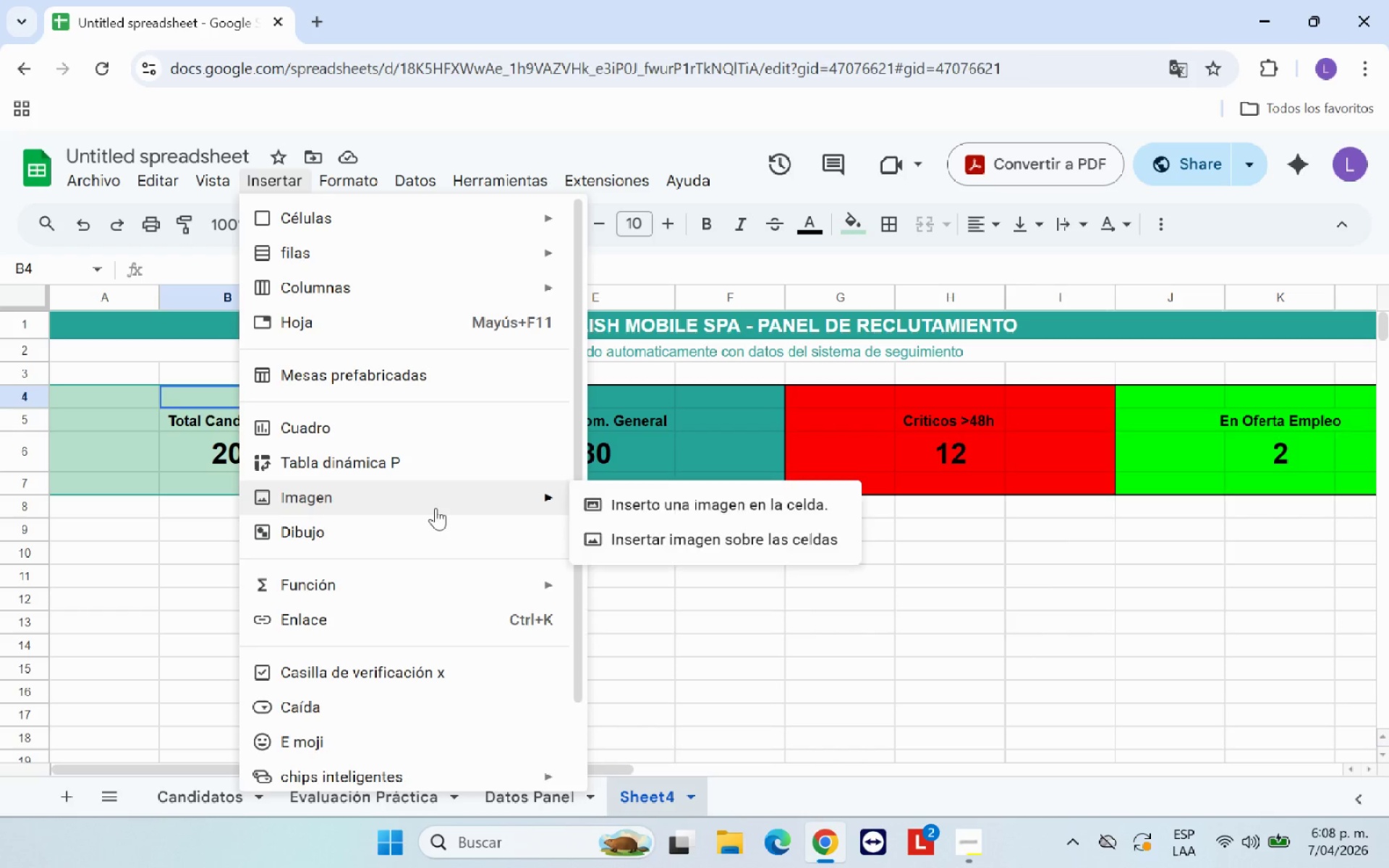 
left_click([420, 535])
 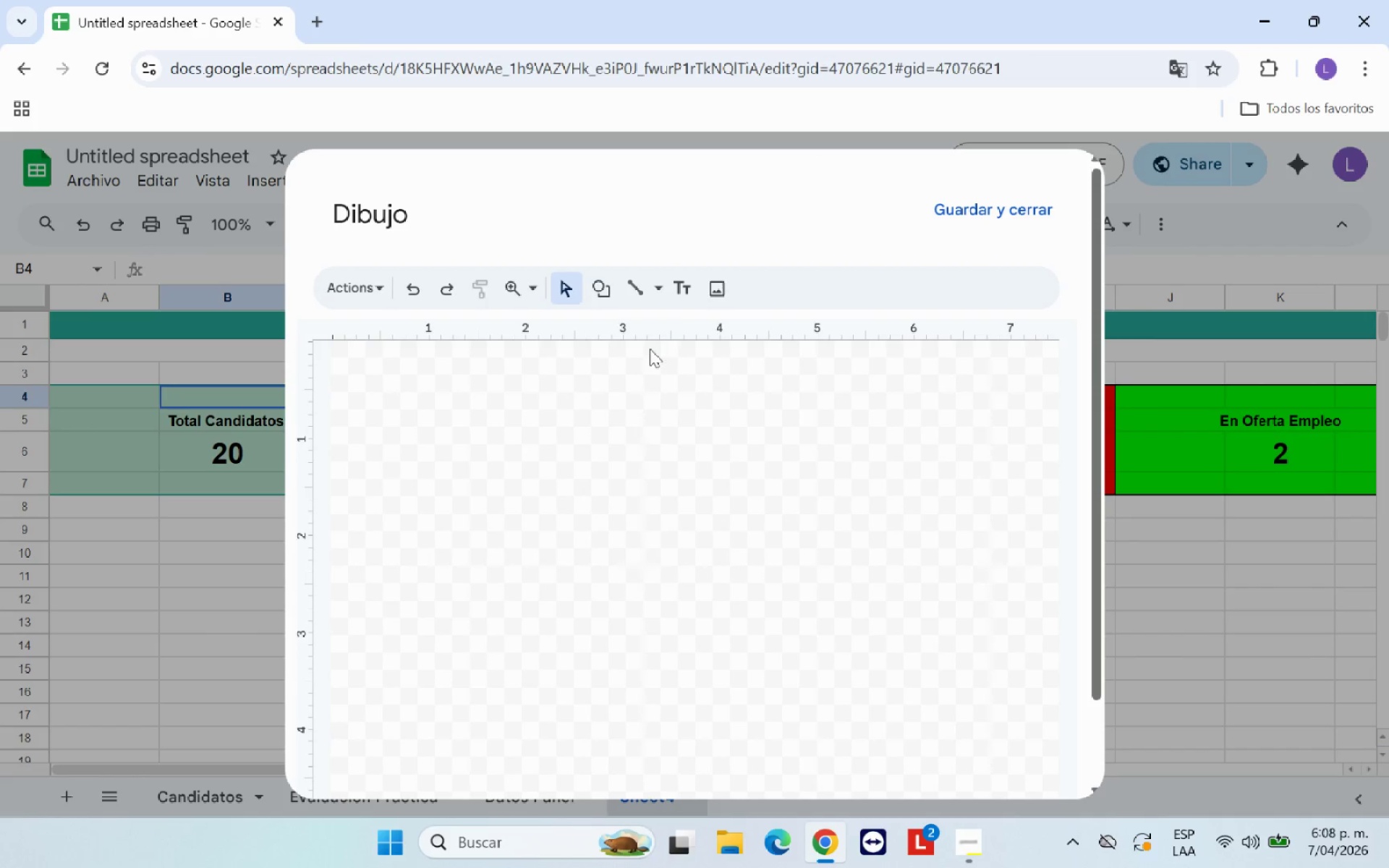 
left_click([603, 297])
 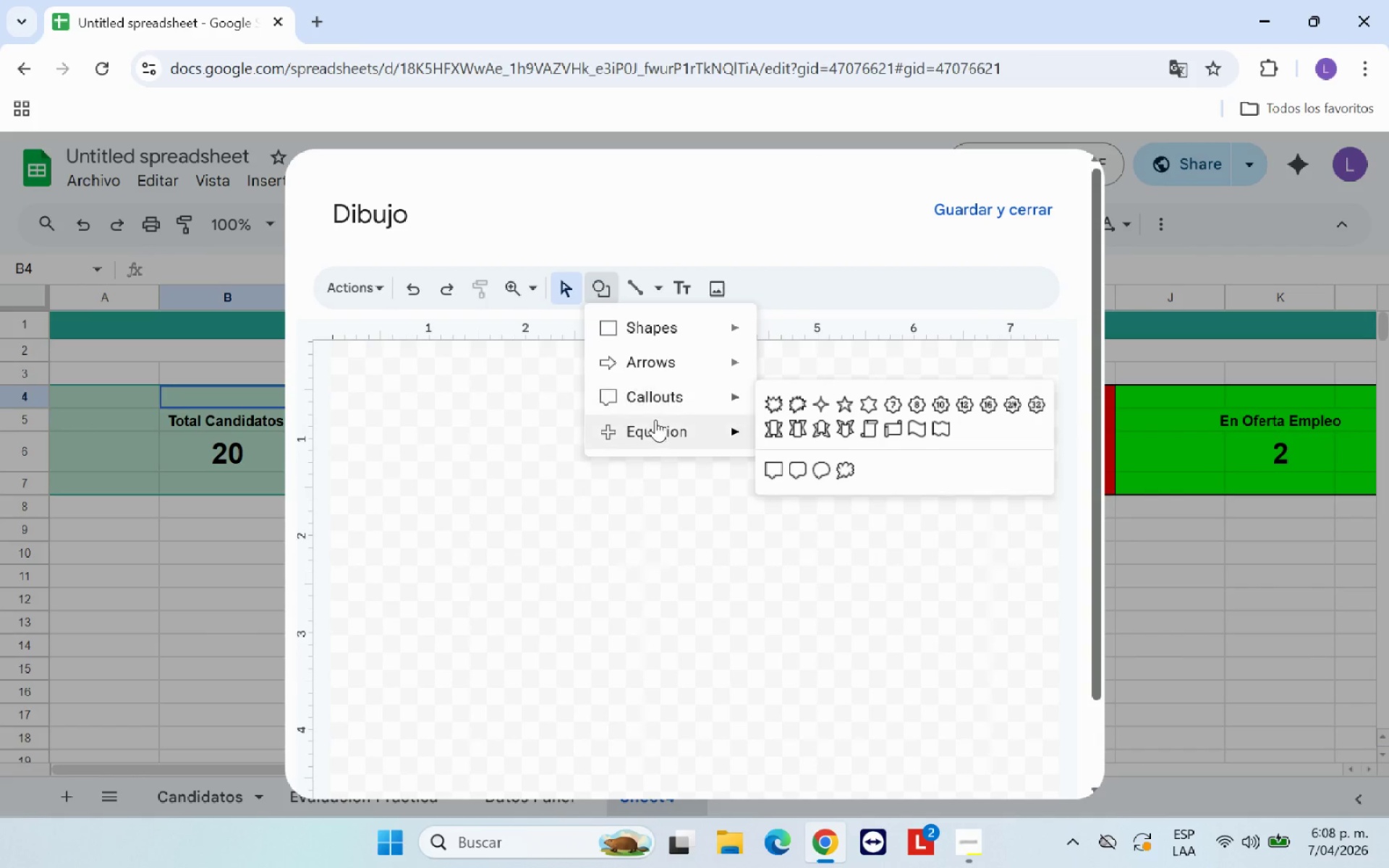 
mouse_move([662, 414])
 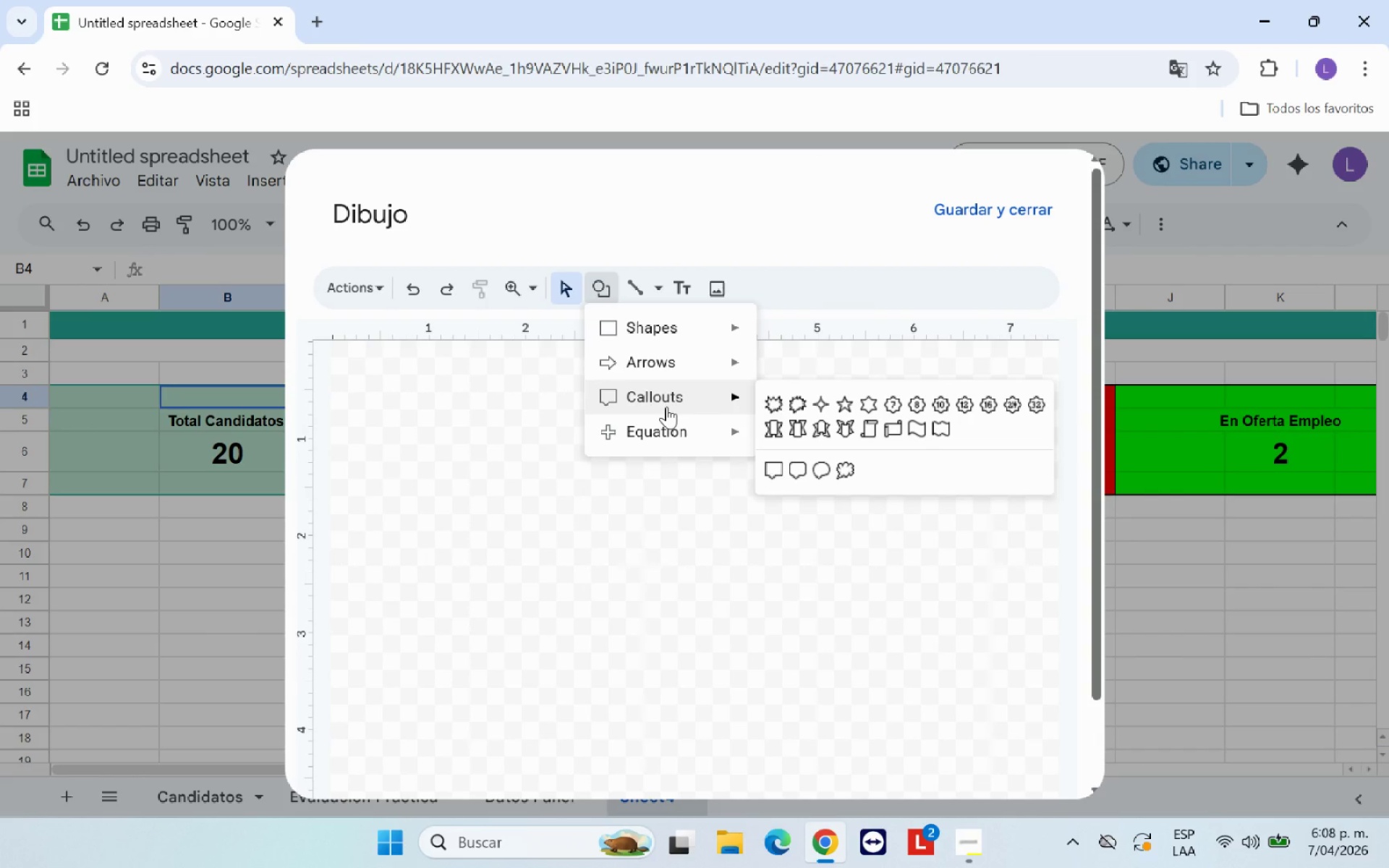 
mouse_move([679, 354])
 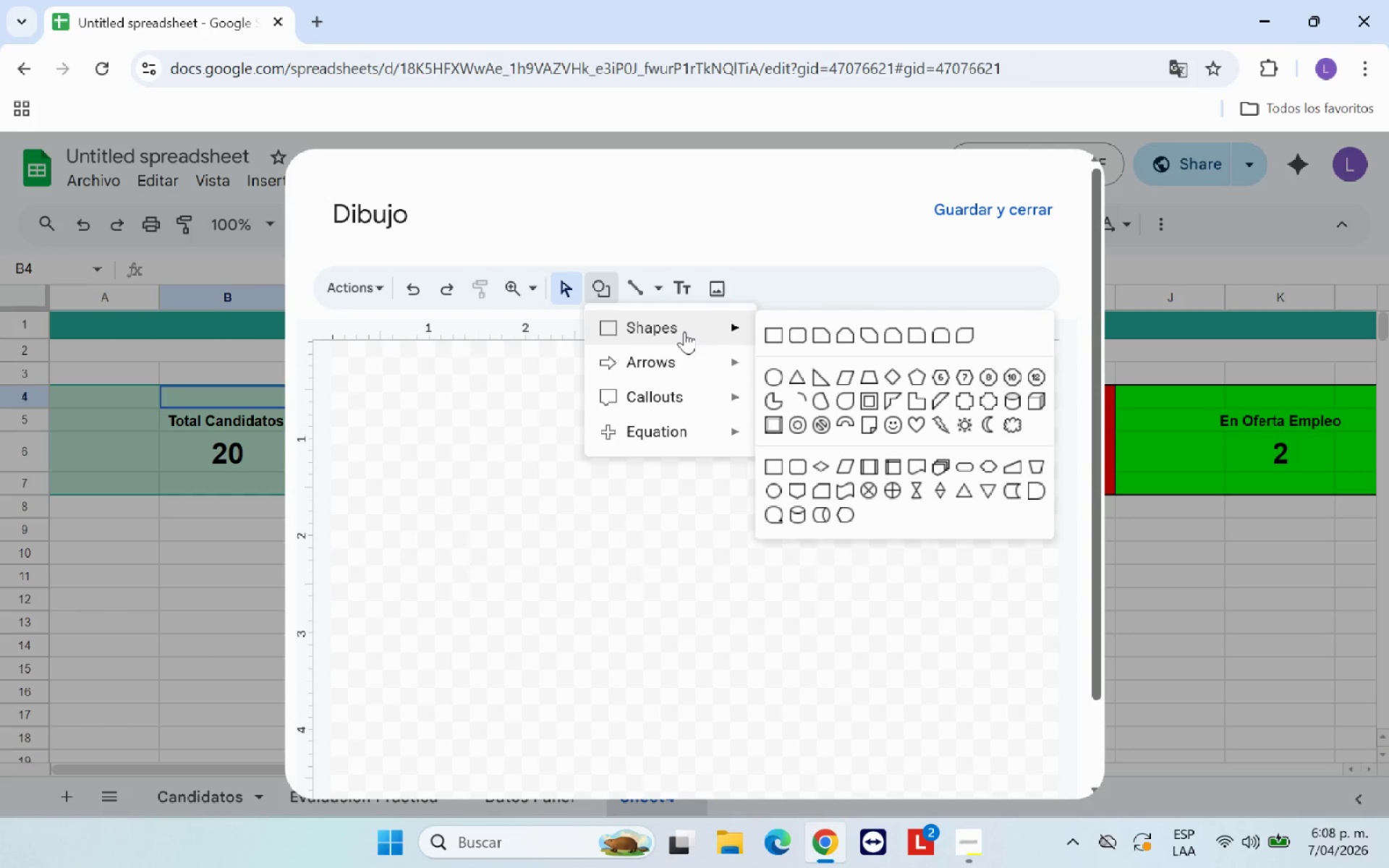 
wait(16.61)
 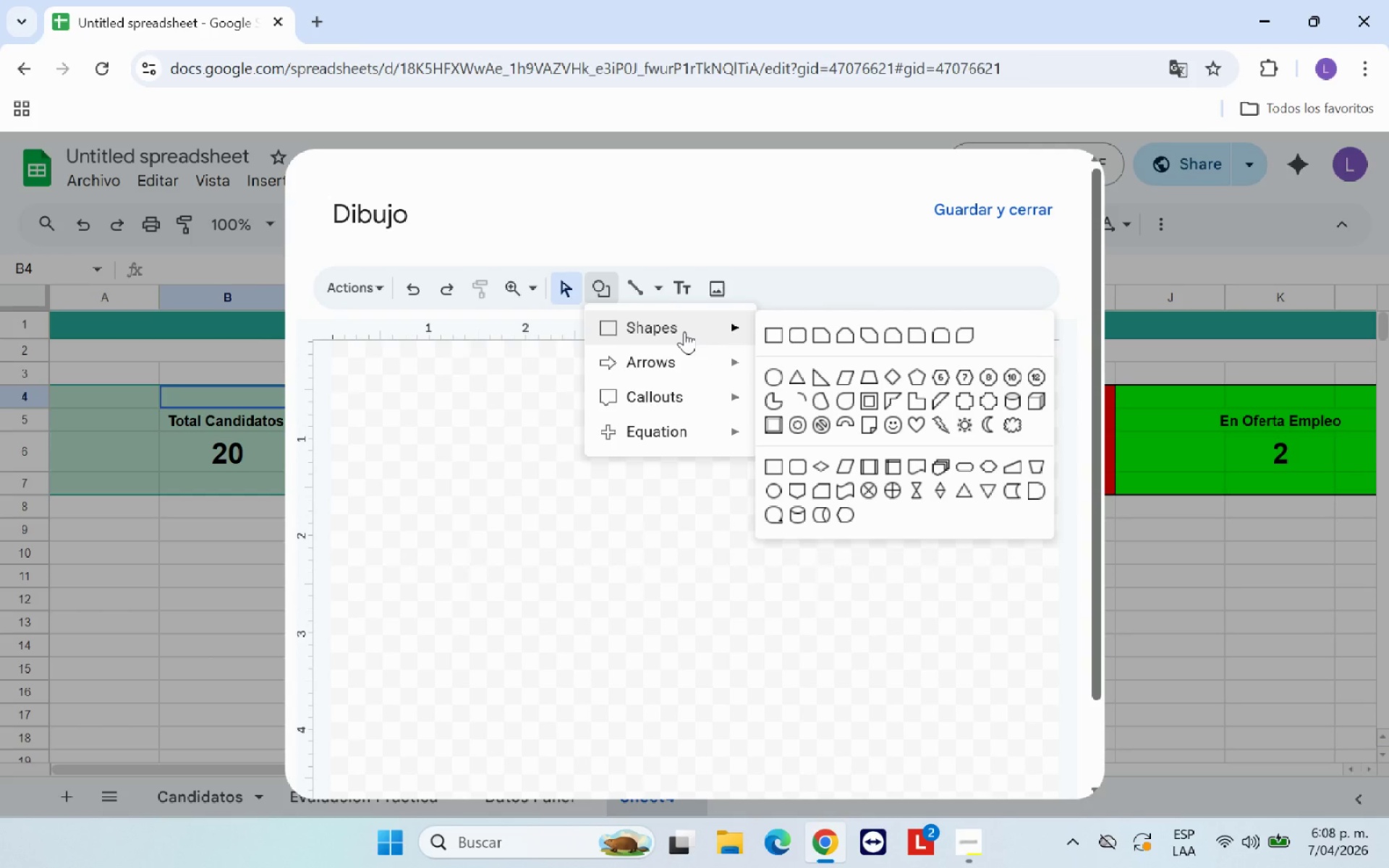 
left_click_drag(start_coordinate=[574, 412], to_coordinate=[603, 440])
 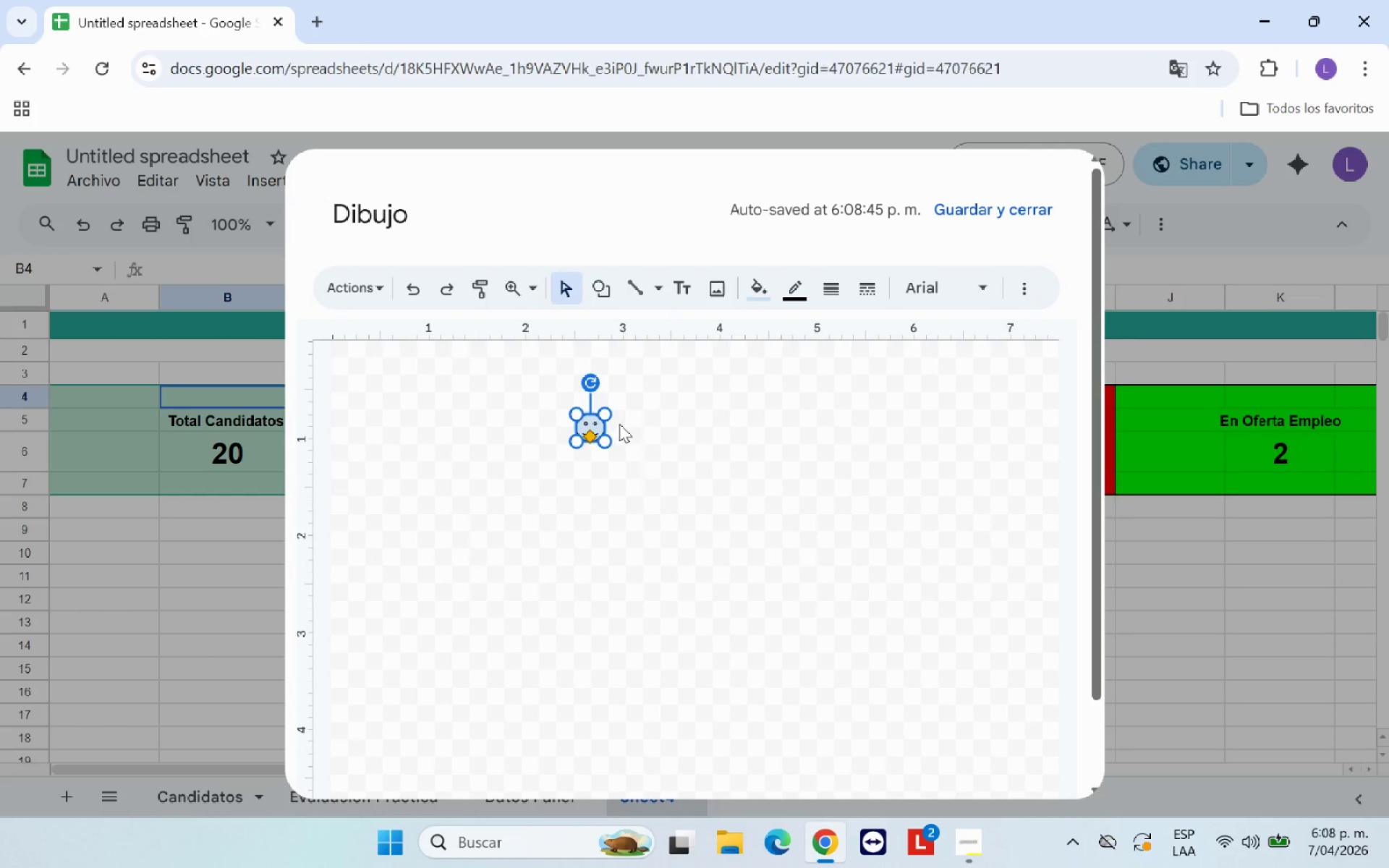 
left_click([589, 434])
 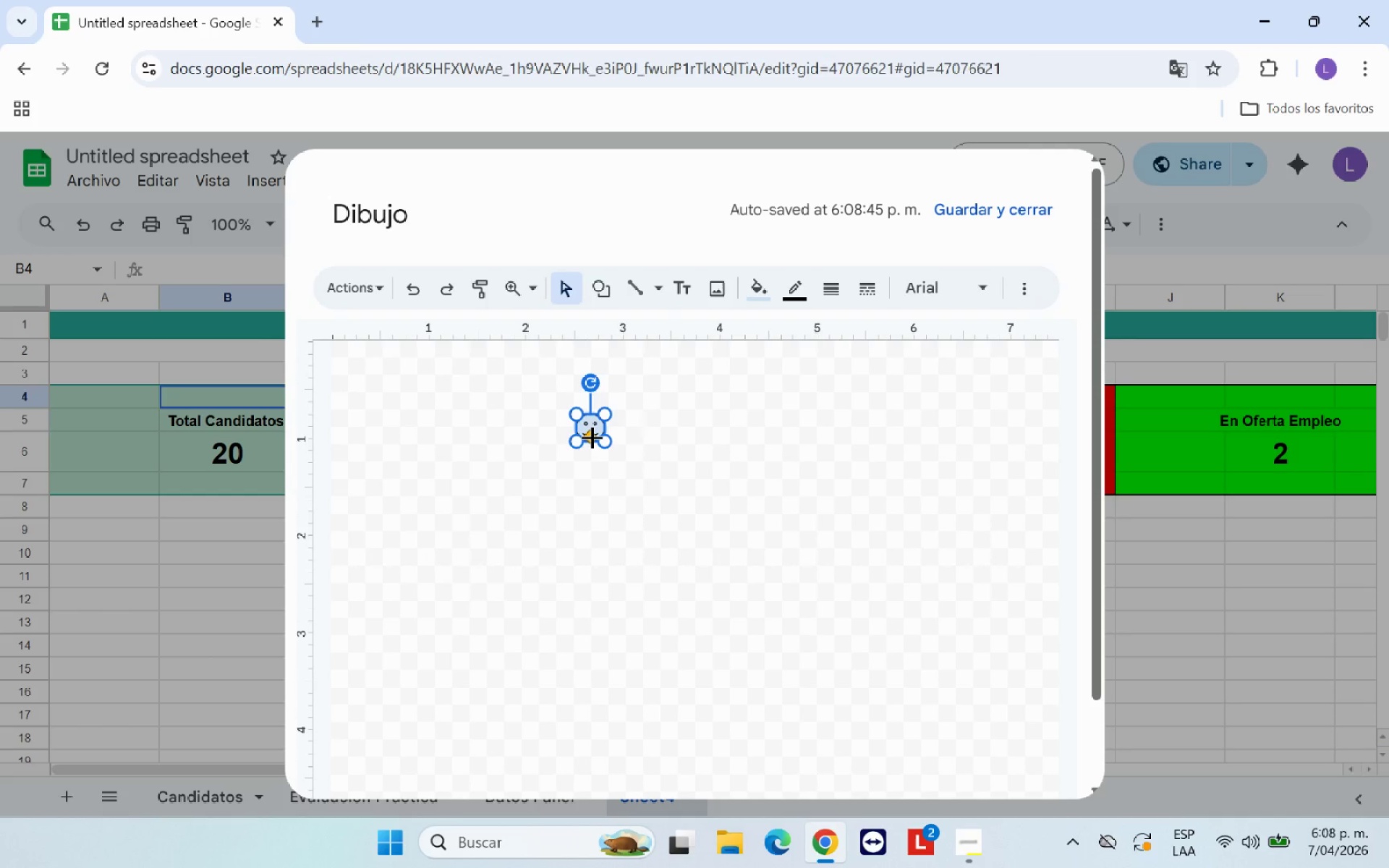 
left_click_drag(start_coordinate=[591, 437], to_coordinate=[592, 459])
 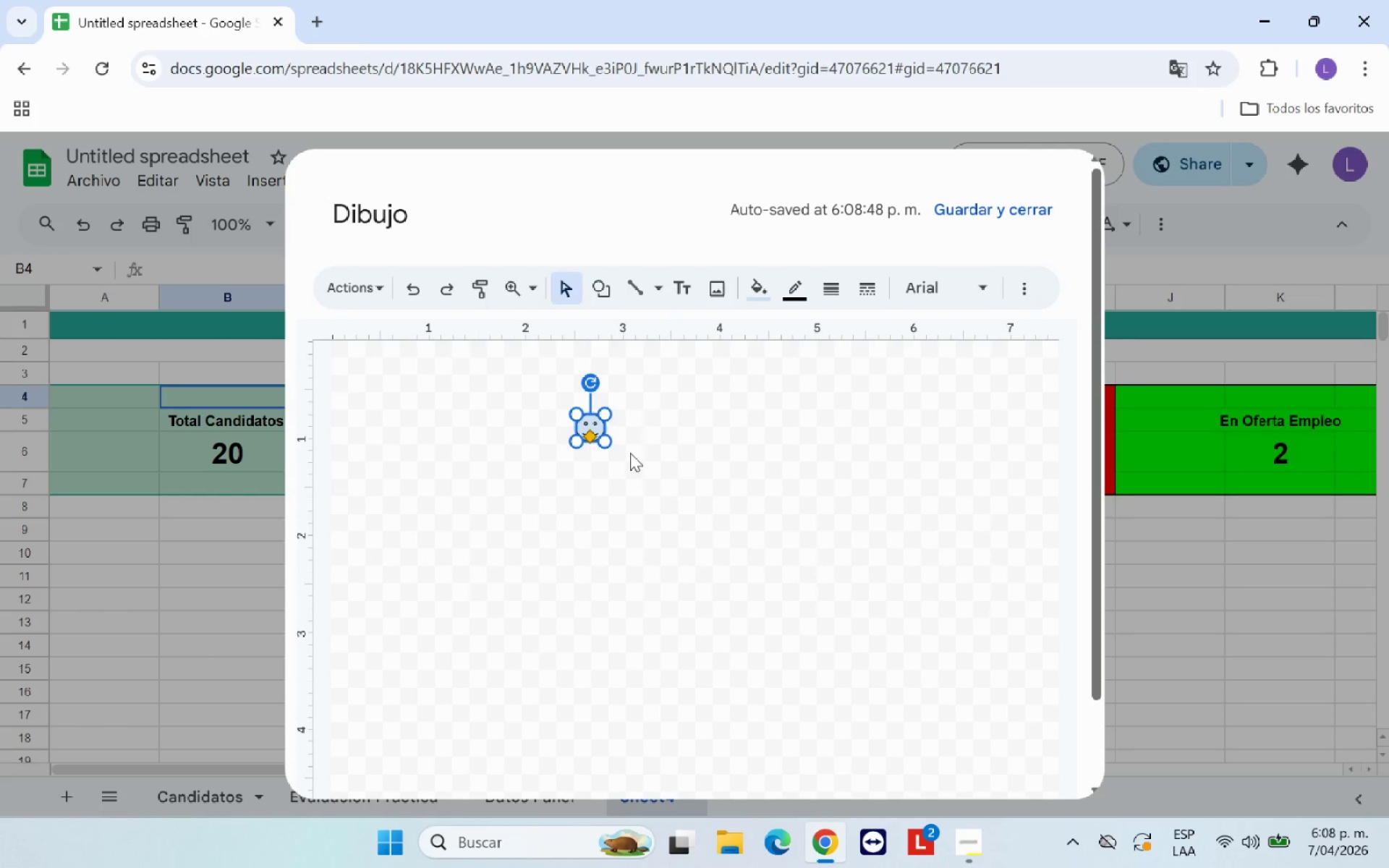 
key(Control+C)
 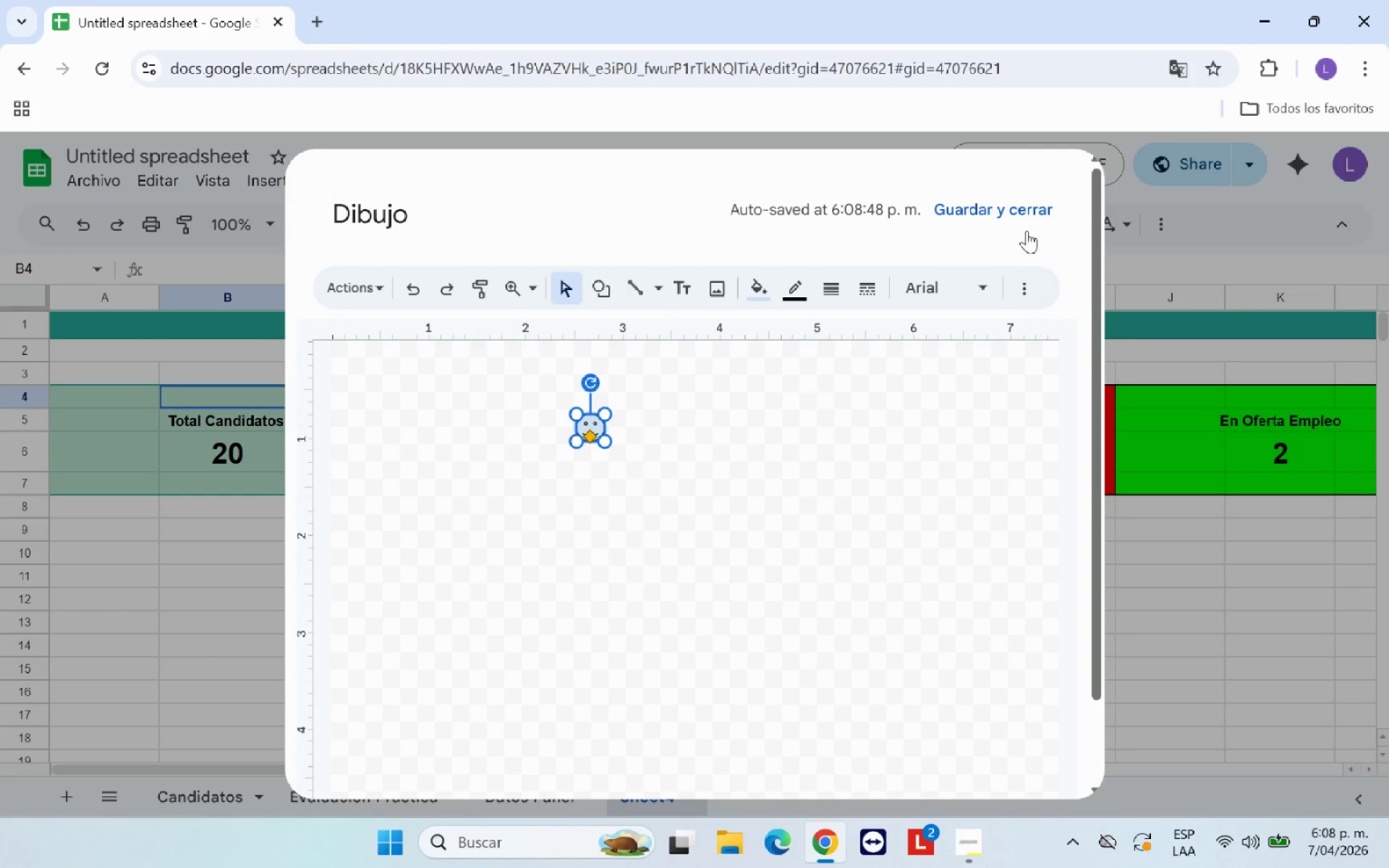 
left_click([1026, 218])
 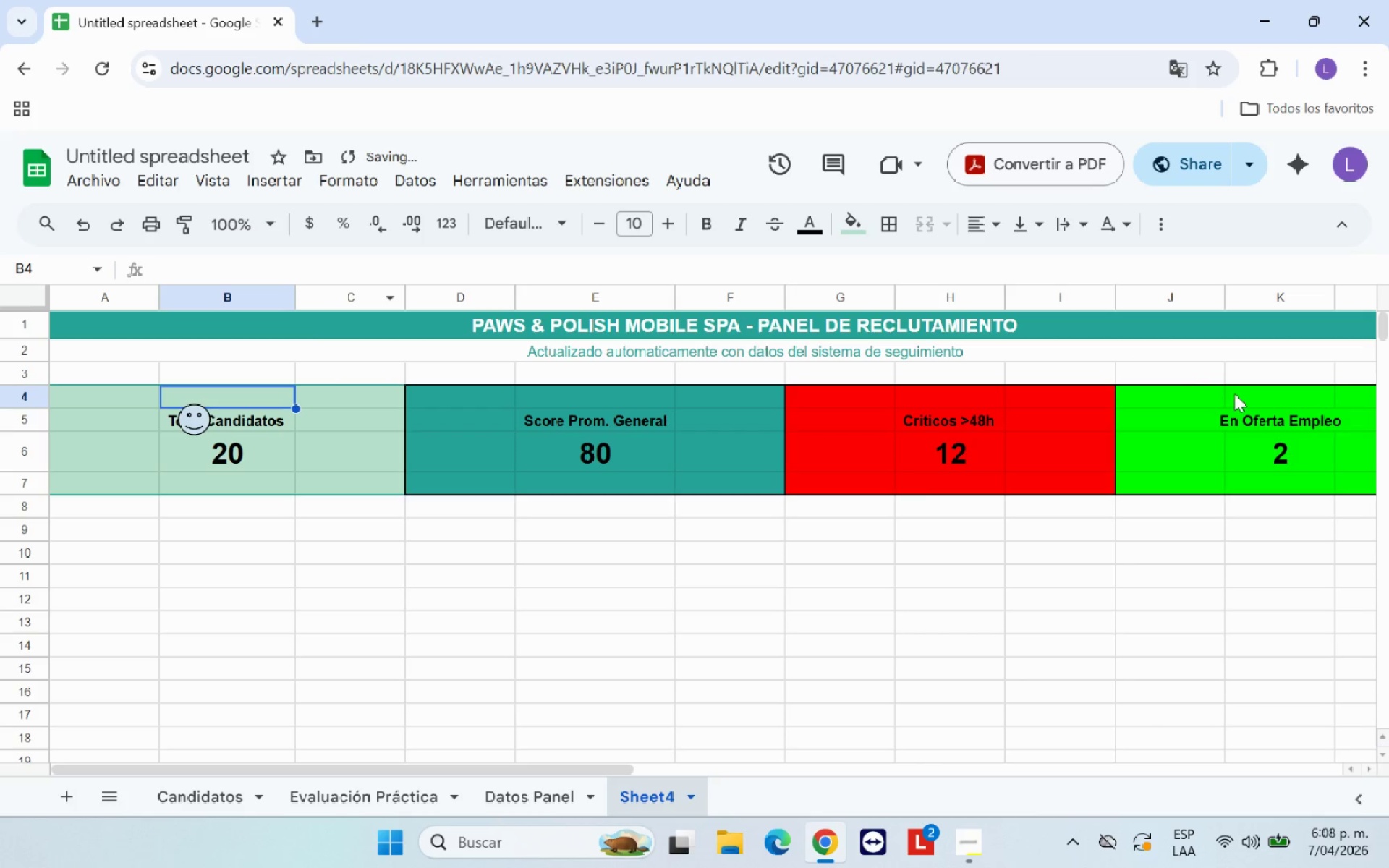 
left_click([1245, 392])
 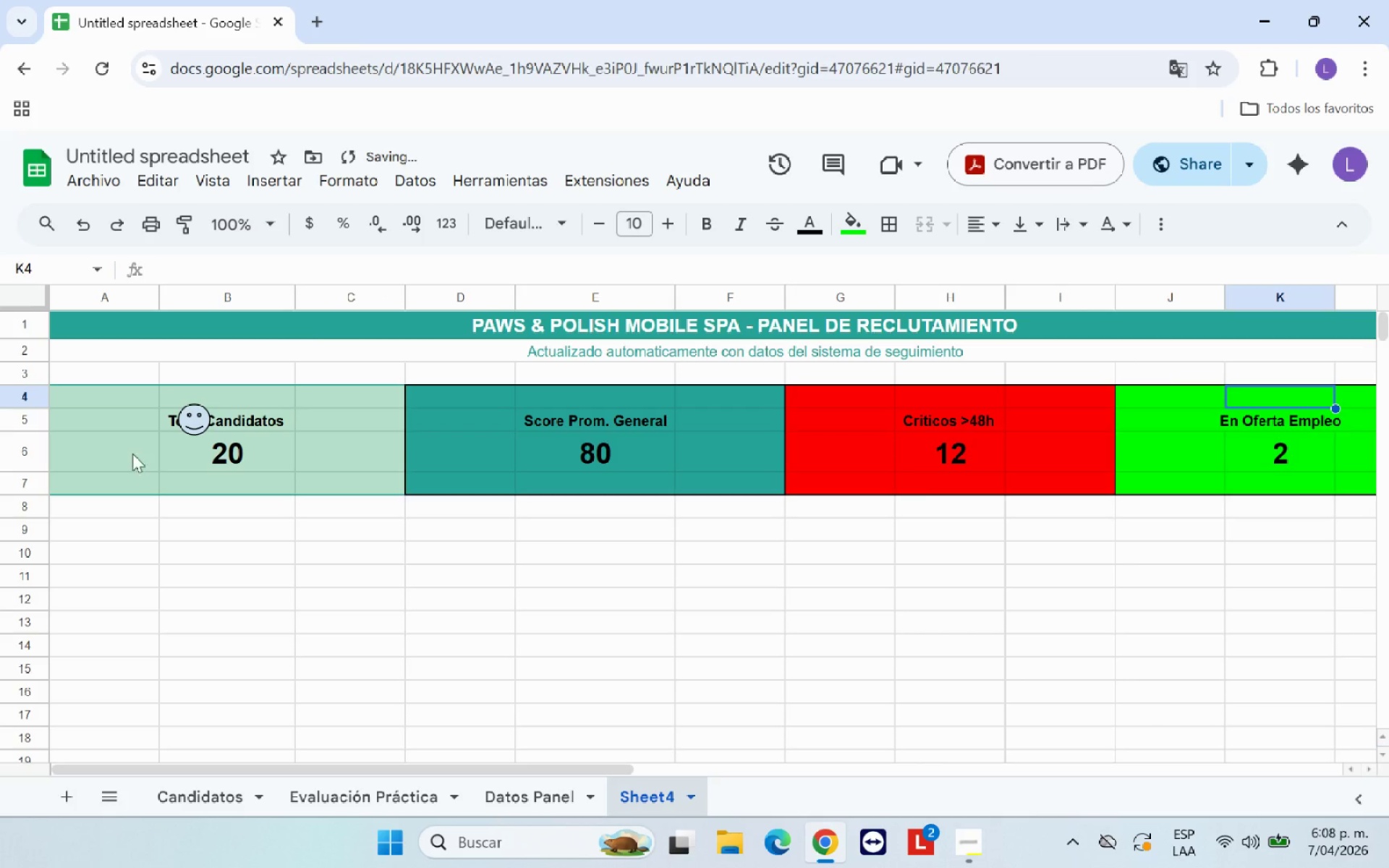 
left_click([184, 420])
 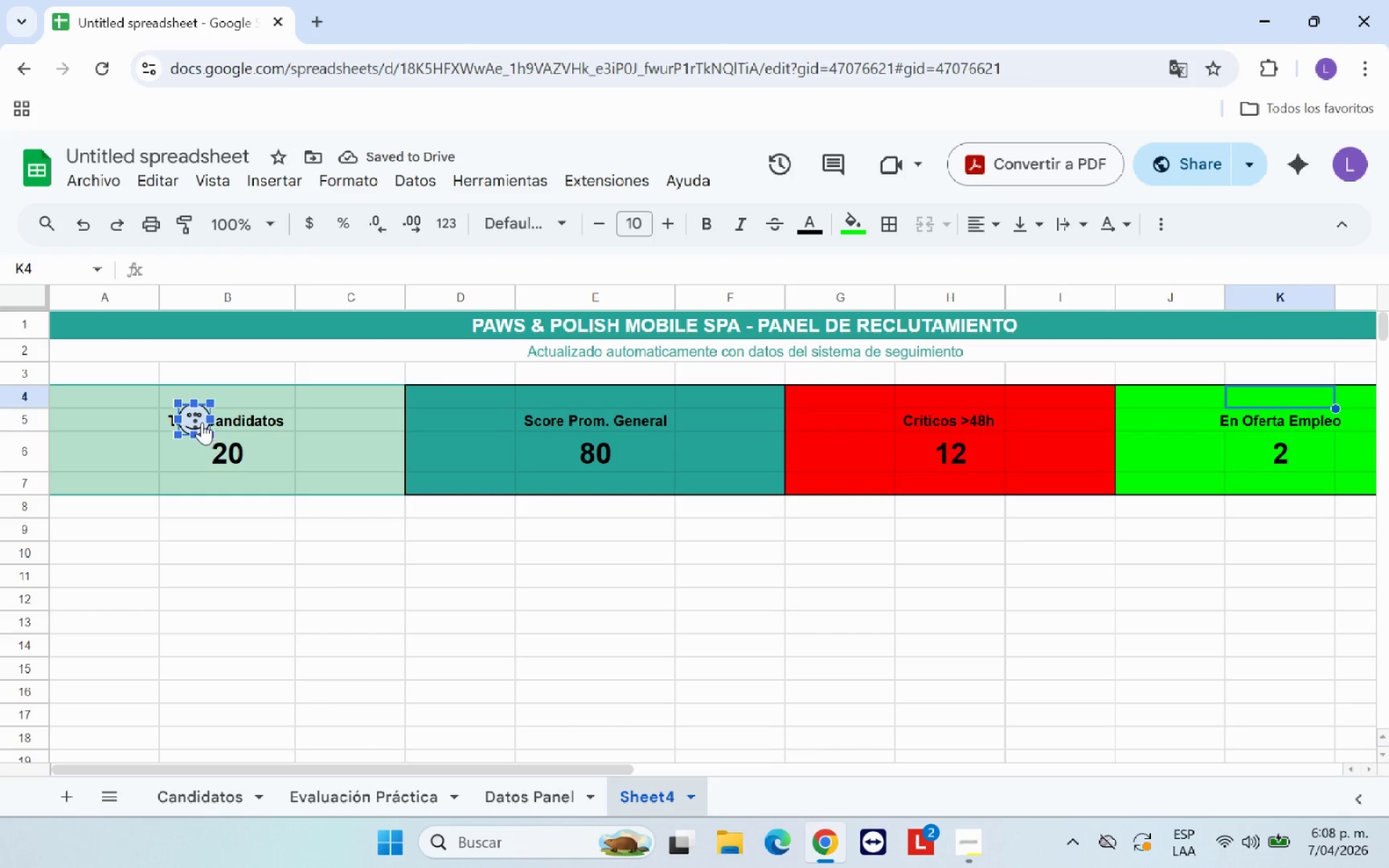 
left_click_drag(start_coordinate=[197, 421], to_coordinate=[543, 448])
 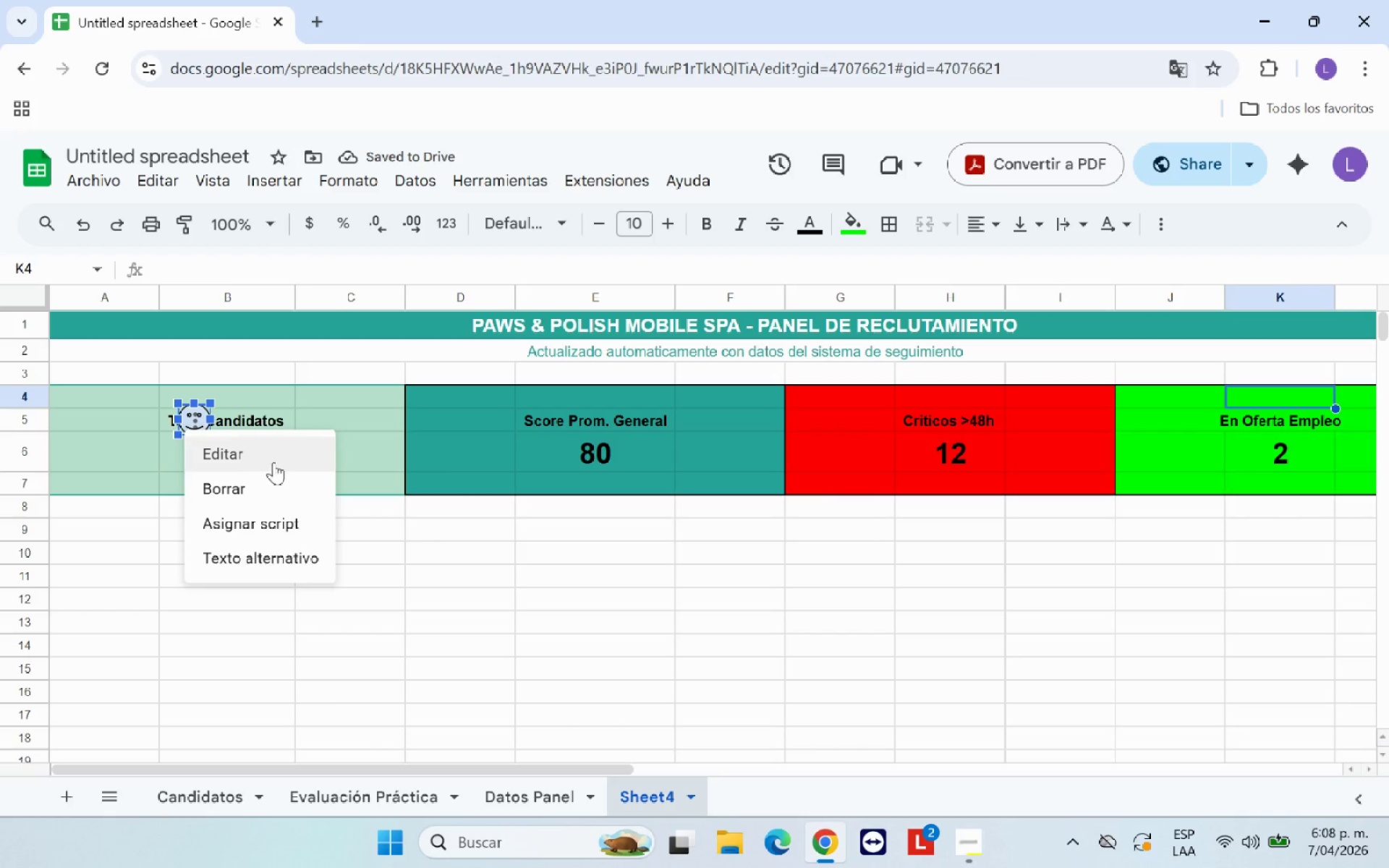 
left_click([524, 603])
 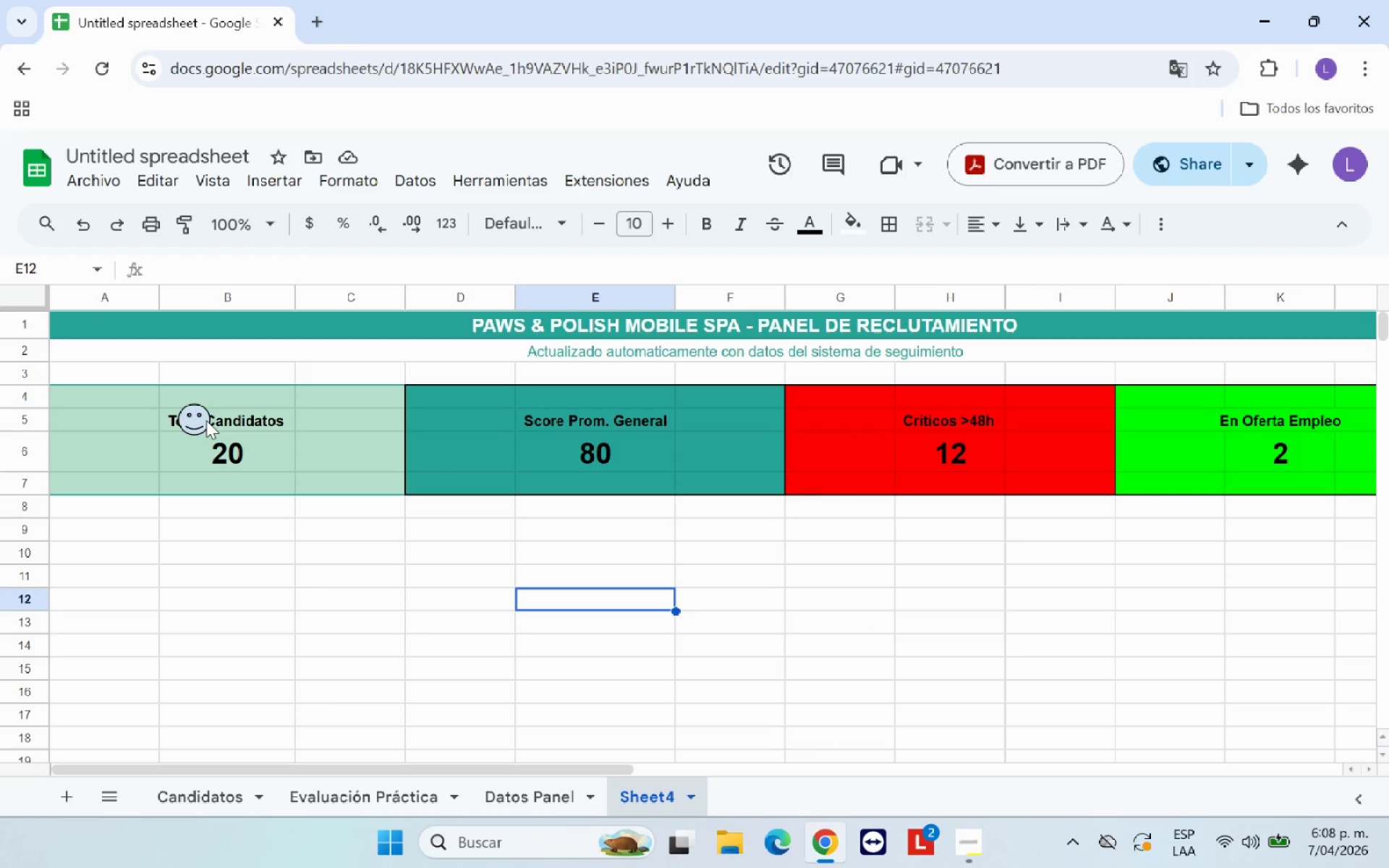 
left_click([194, 415])
 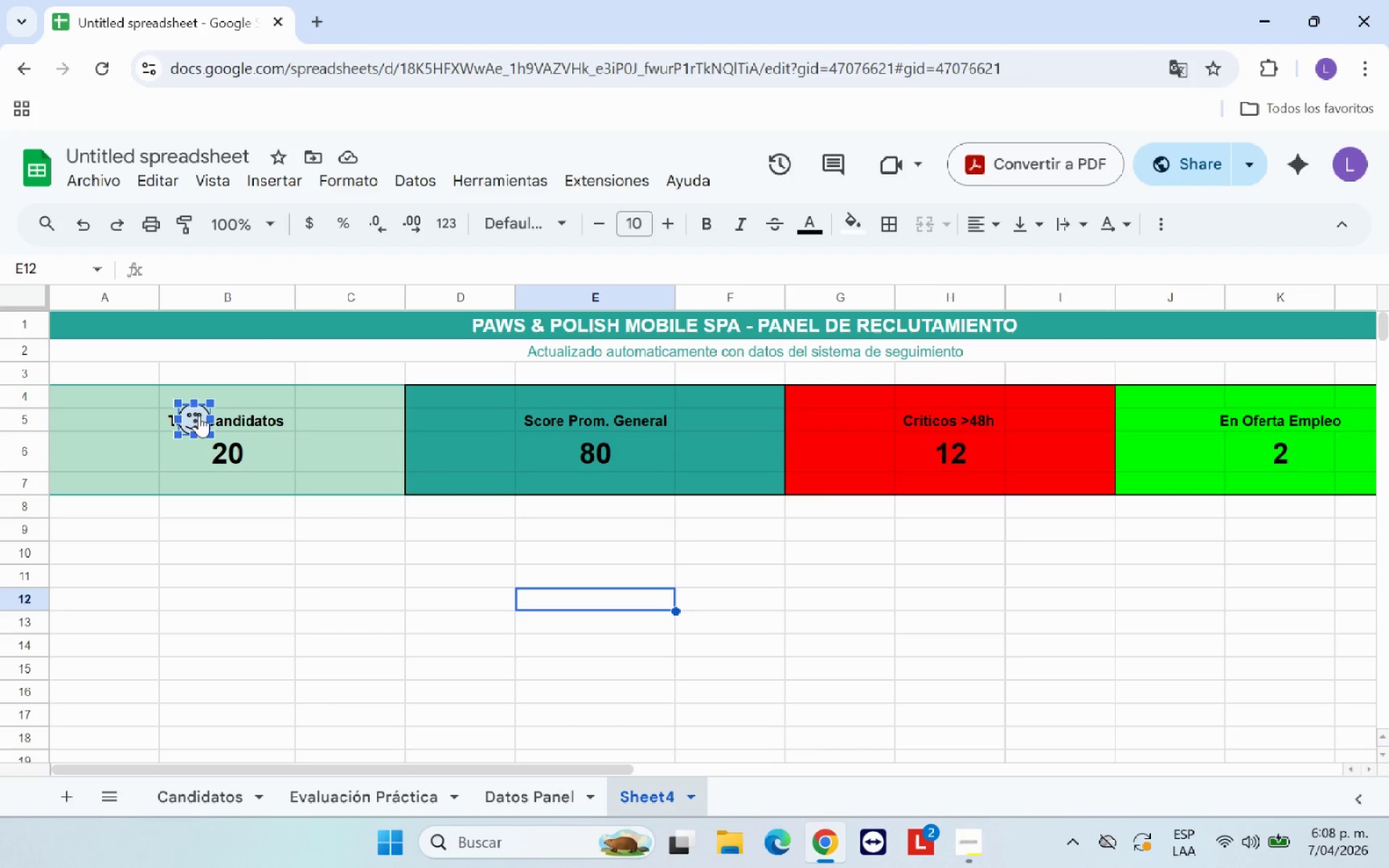 
key(Control+X)
 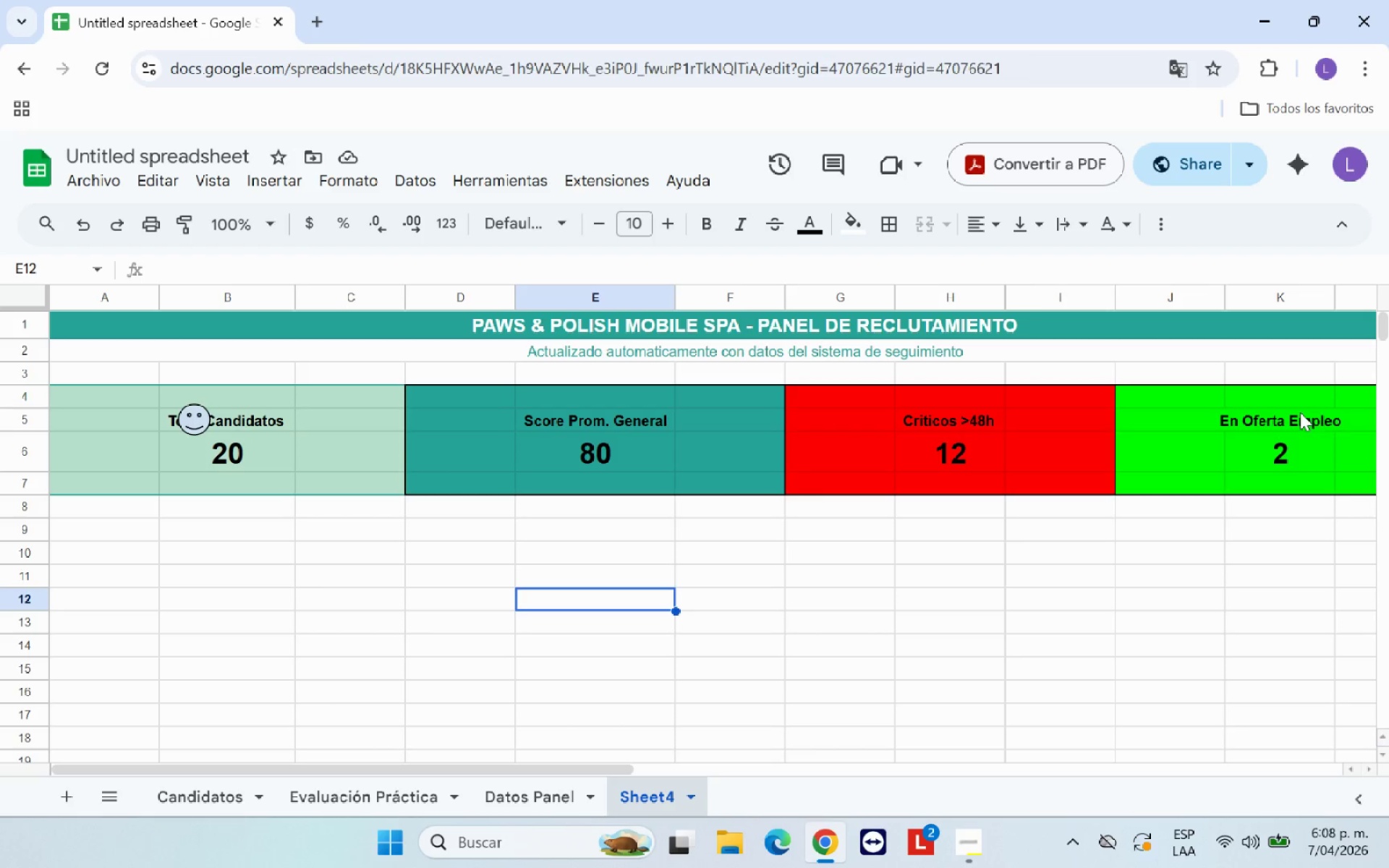 
left_click([1280, 395])
 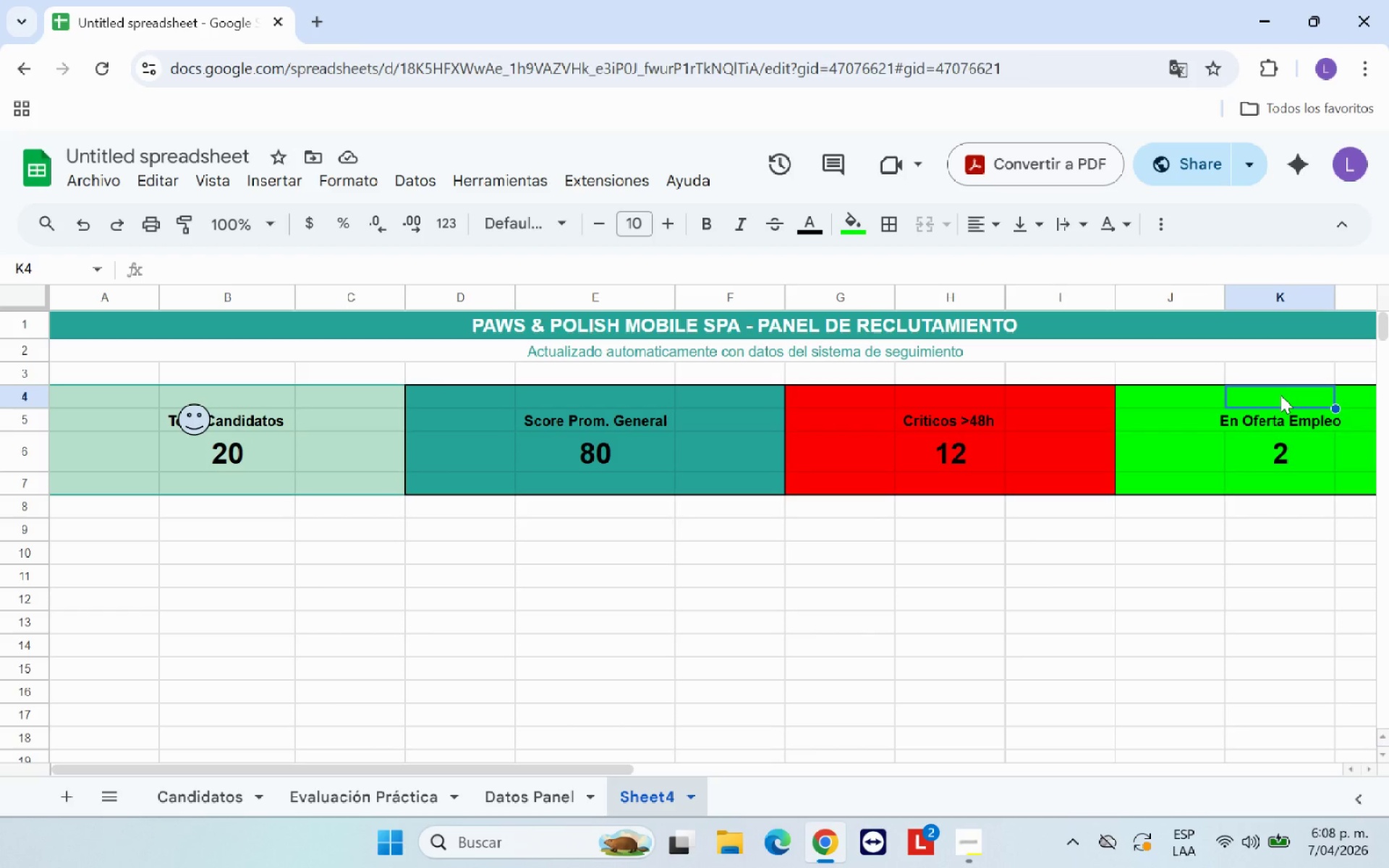 
hold_key(key=ControlLeft, duration=0.91)
 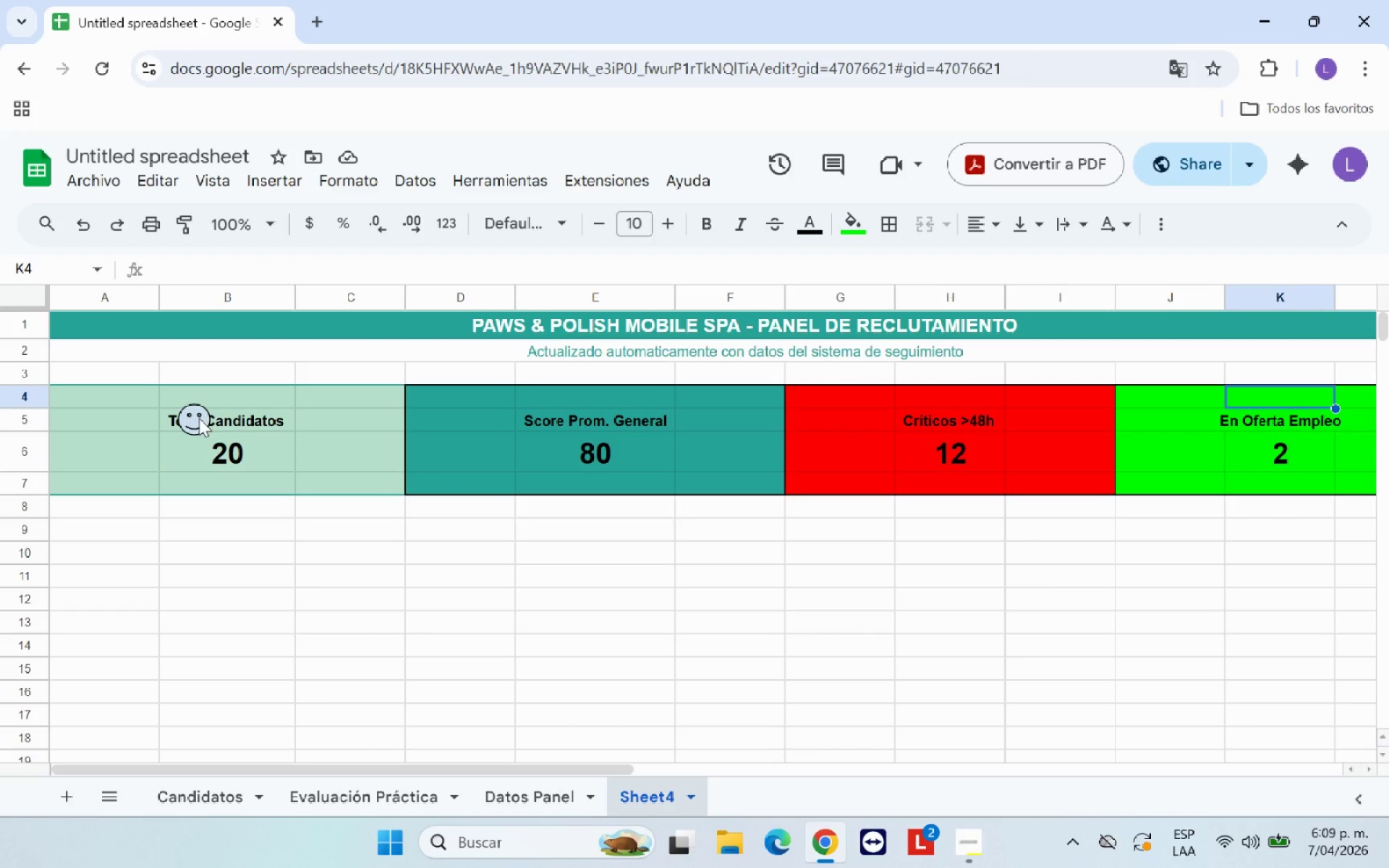 
hold_key(key=V, duration=0.31)
 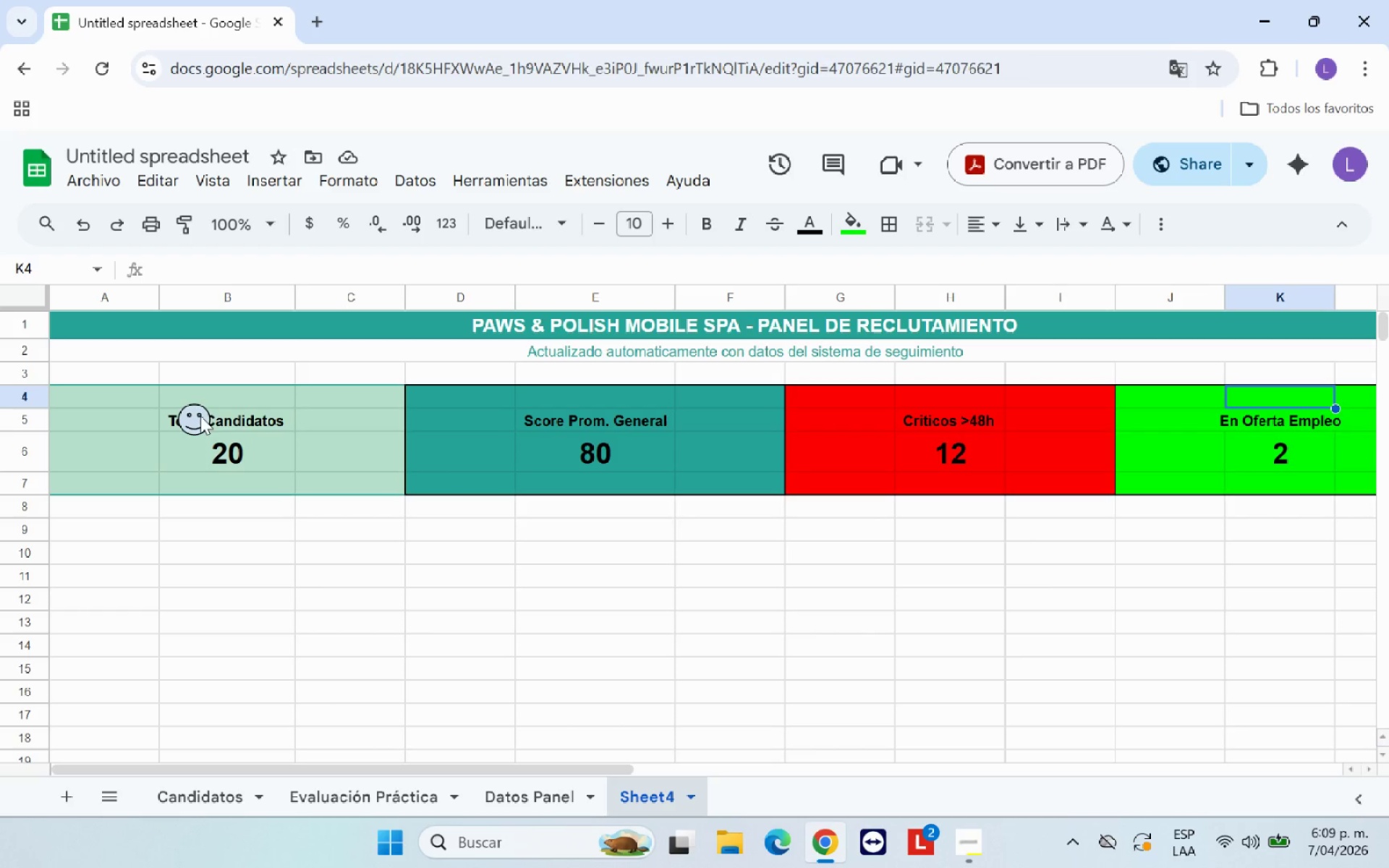 
left_click([199, 418])
 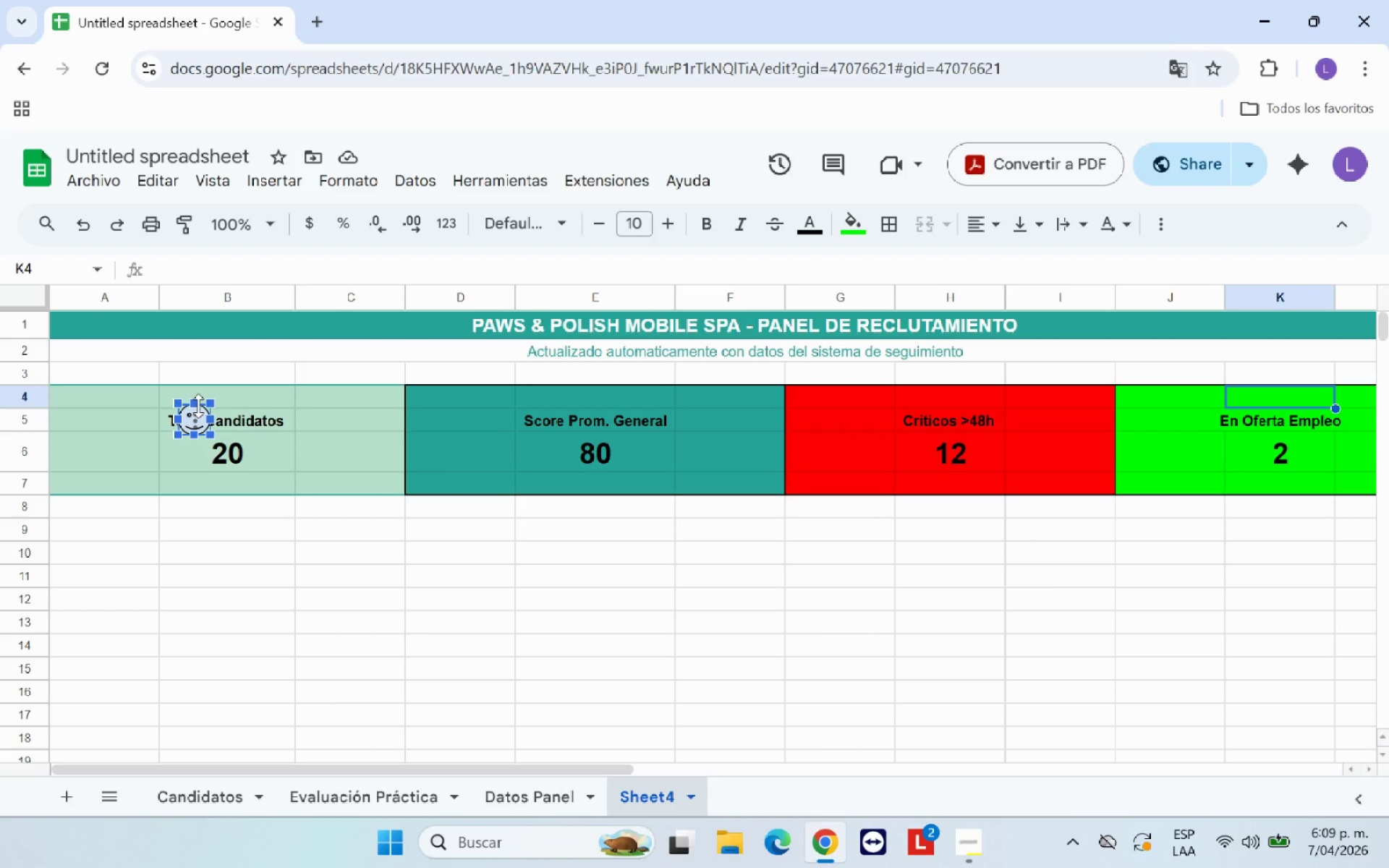 
left_click_drag(start_coordinate=[202, 406], to_coordinate=[1257, 442])
 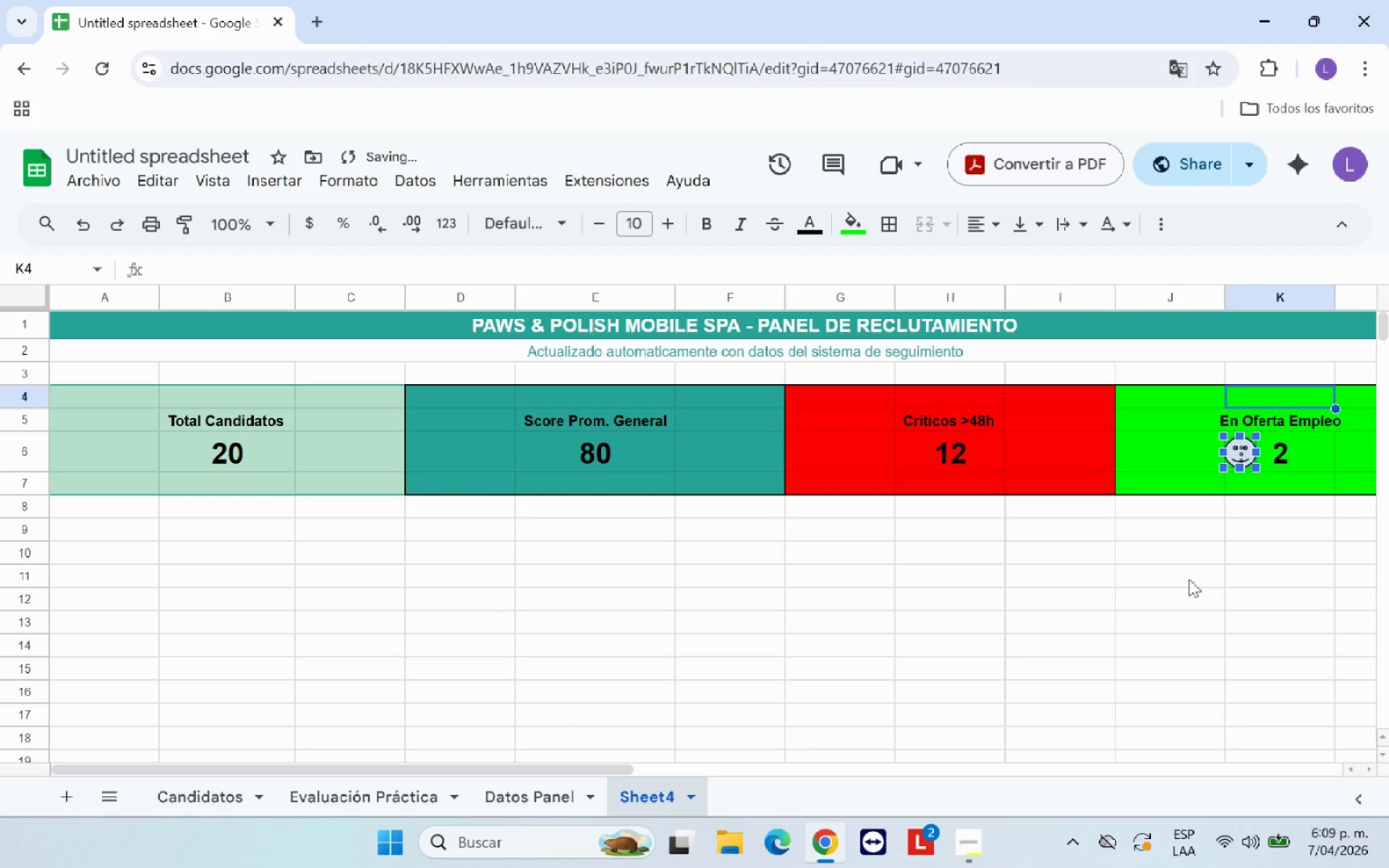 
left_click([1189, 579])
 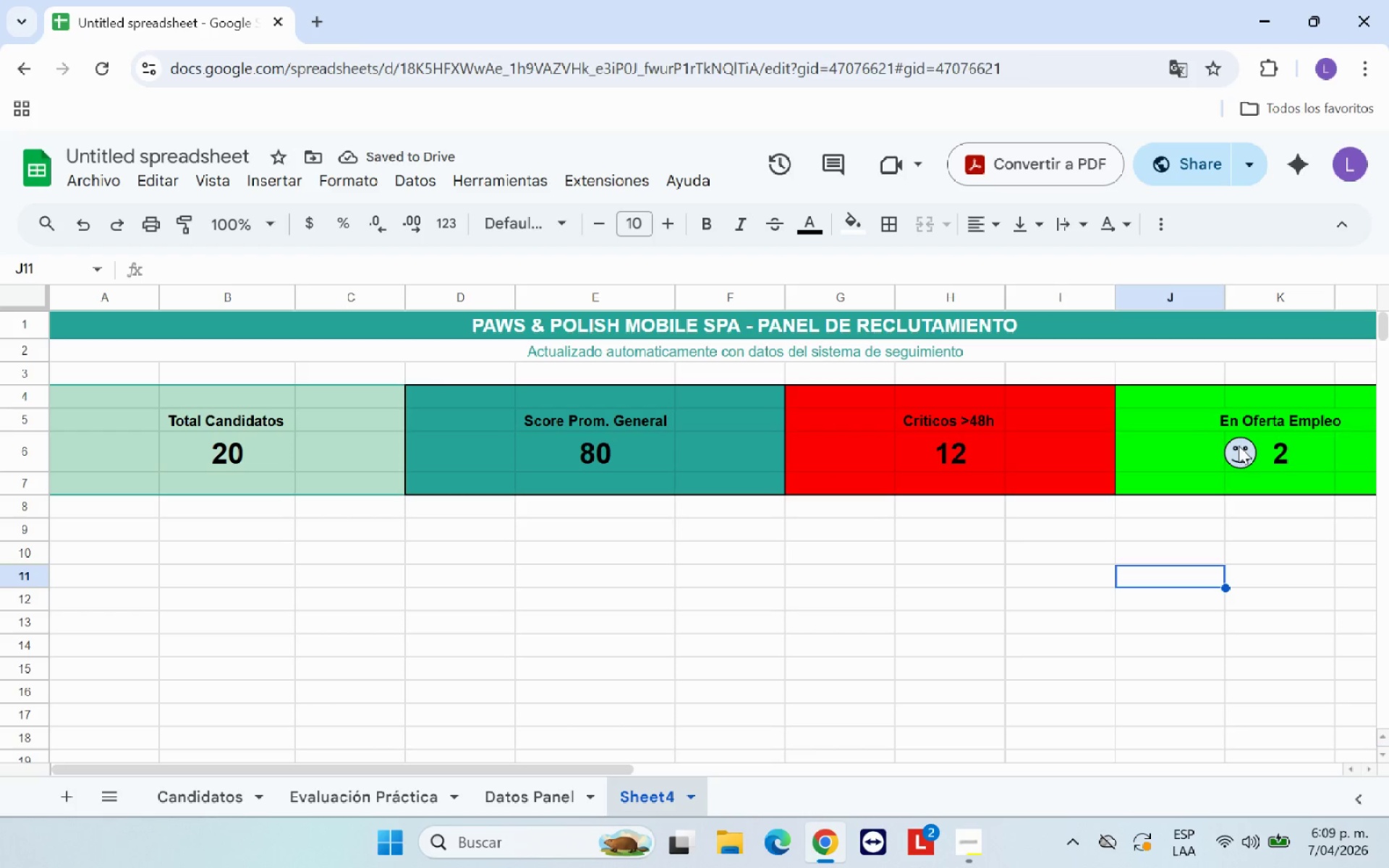 
left_click_drag(start_coordinate=[1241, 452], to_coordinate=[1275, 451])
 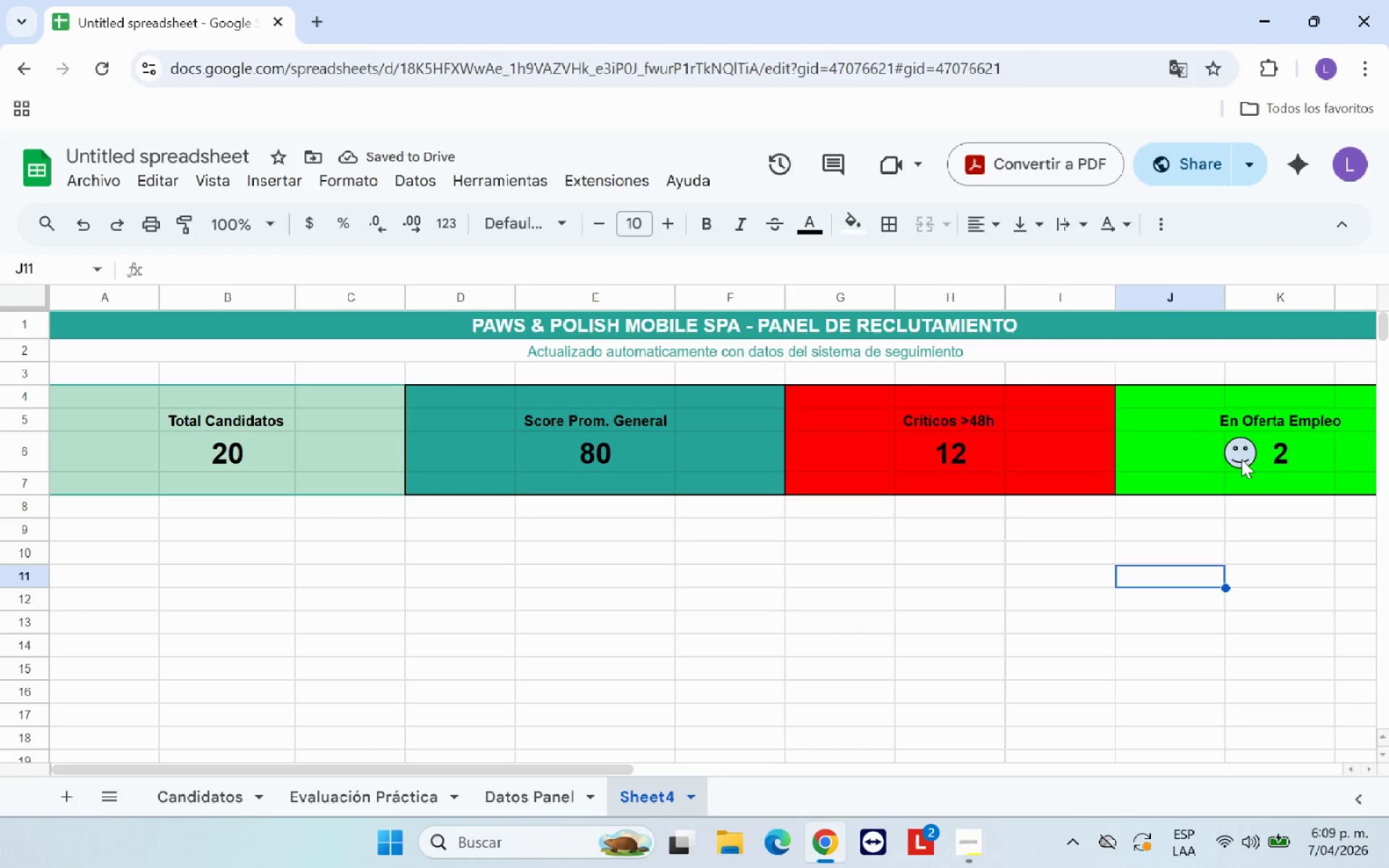 
left_click([1241, 459])
 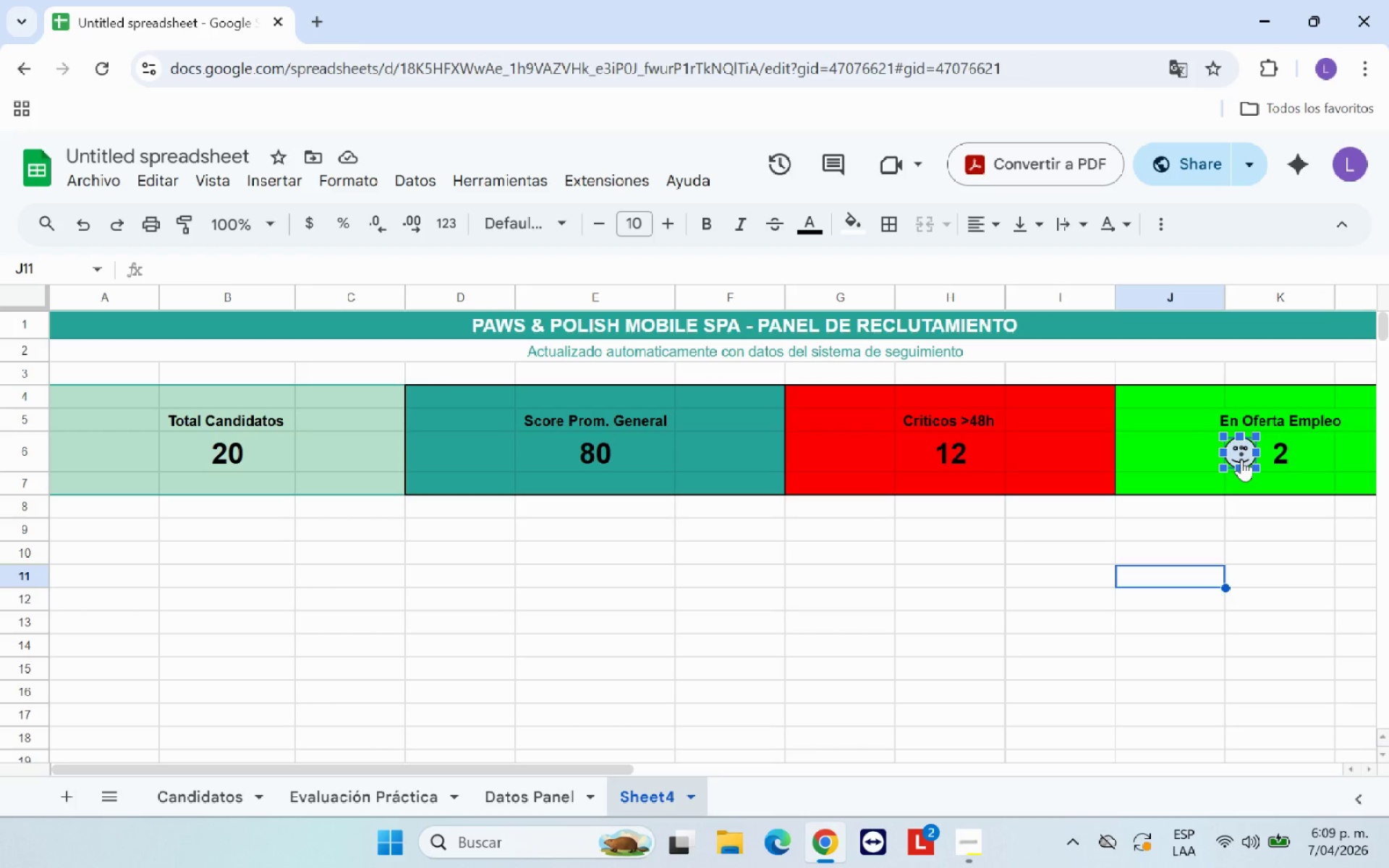 
left_click_drag(start_coordinate=[1242, 459], to_coordinate=[1210, 442])
 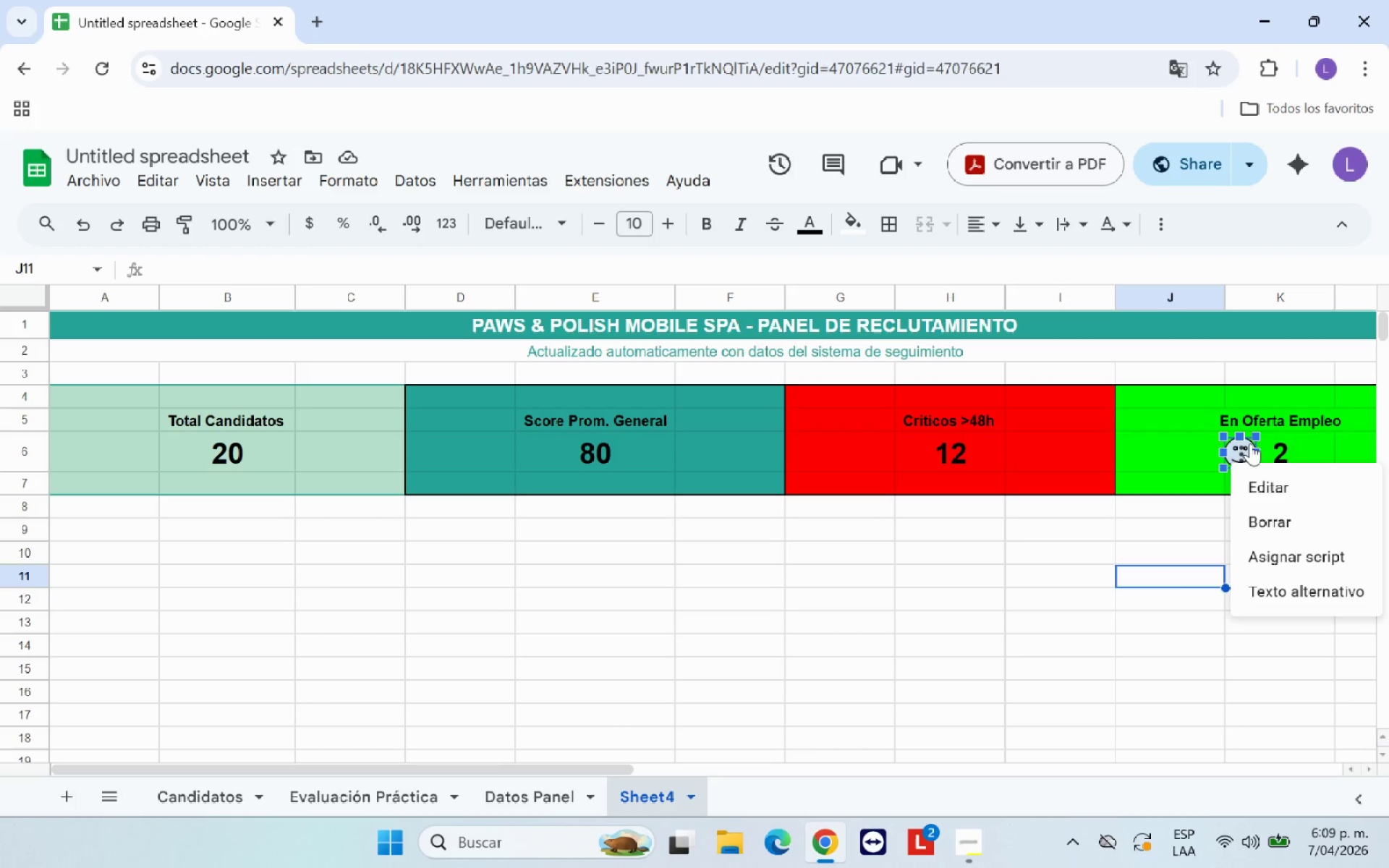 
left_click_drag(start_coordinate=[1248, 435], to_coordinate=[1189, 405])
 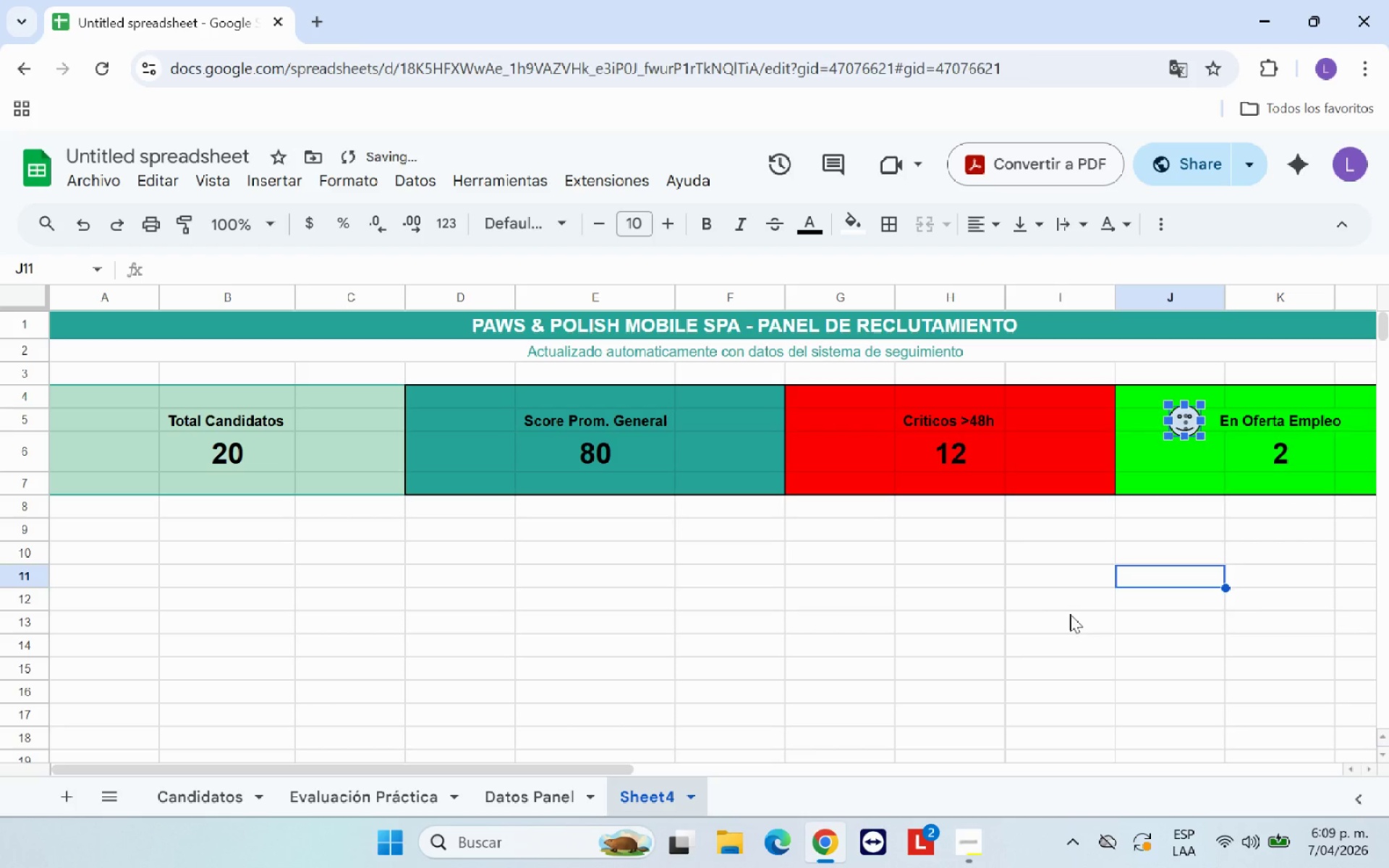 
left_click([1050, 616])
 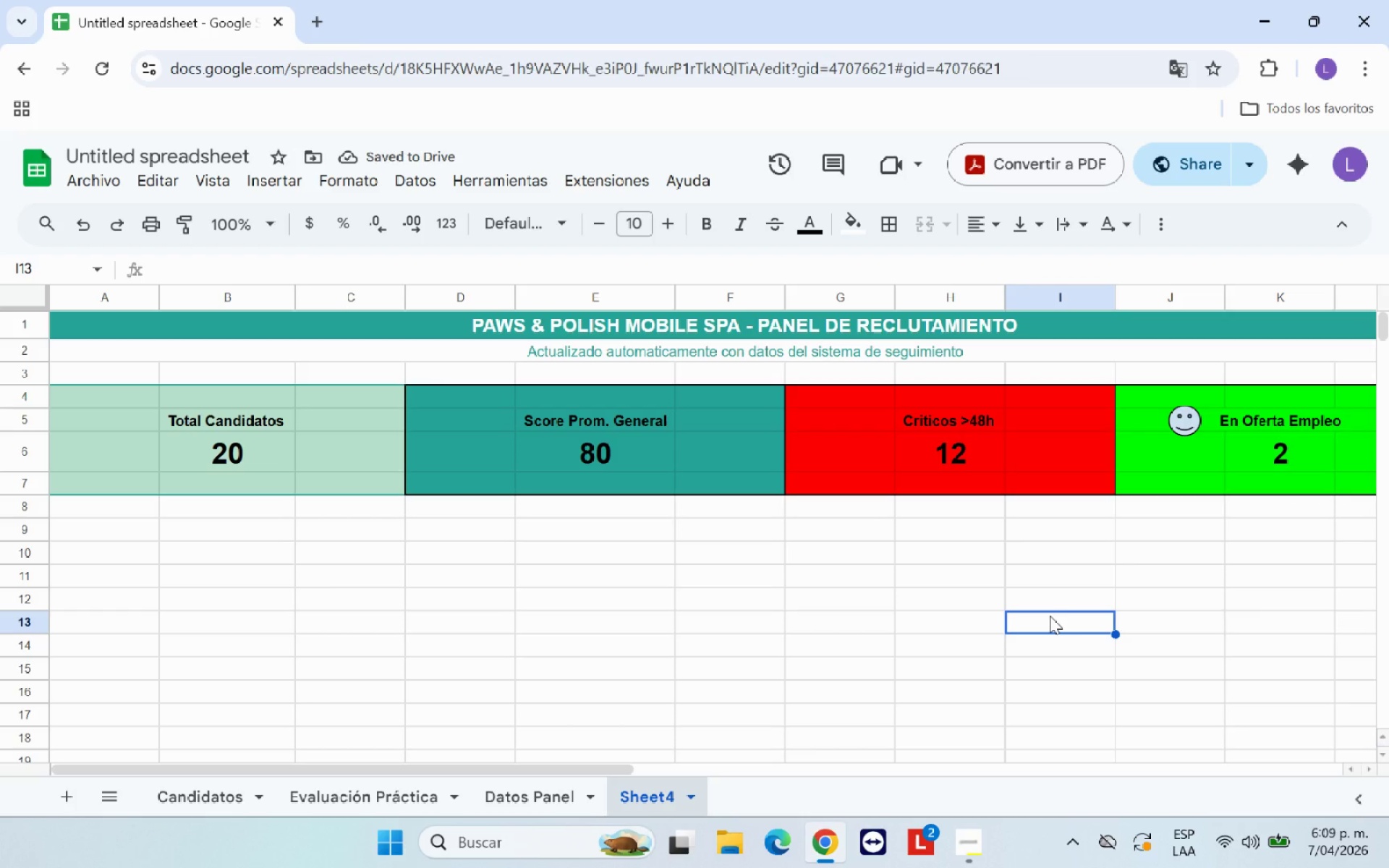 
left_click([582, 605])
 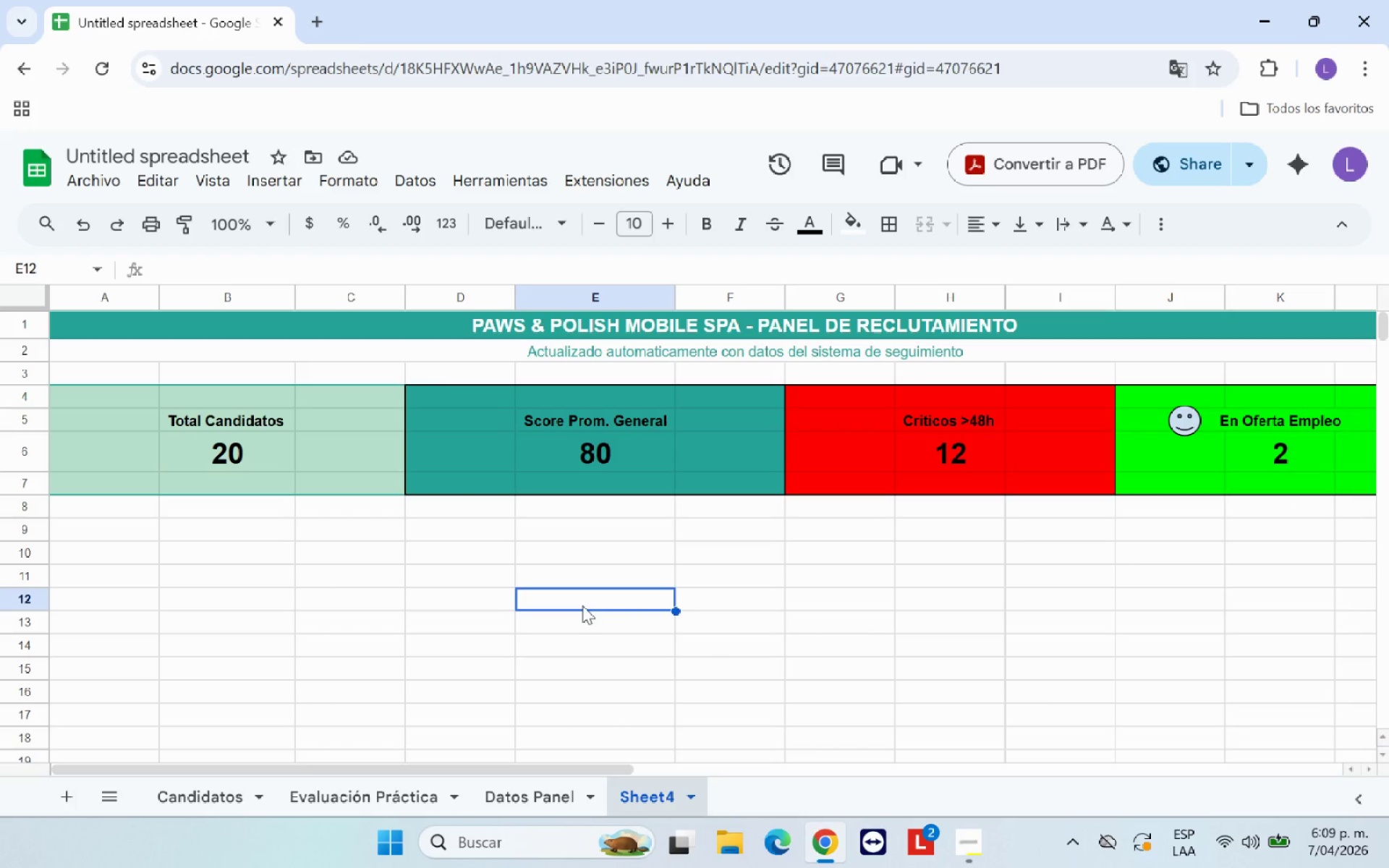 
wait(7.09)
 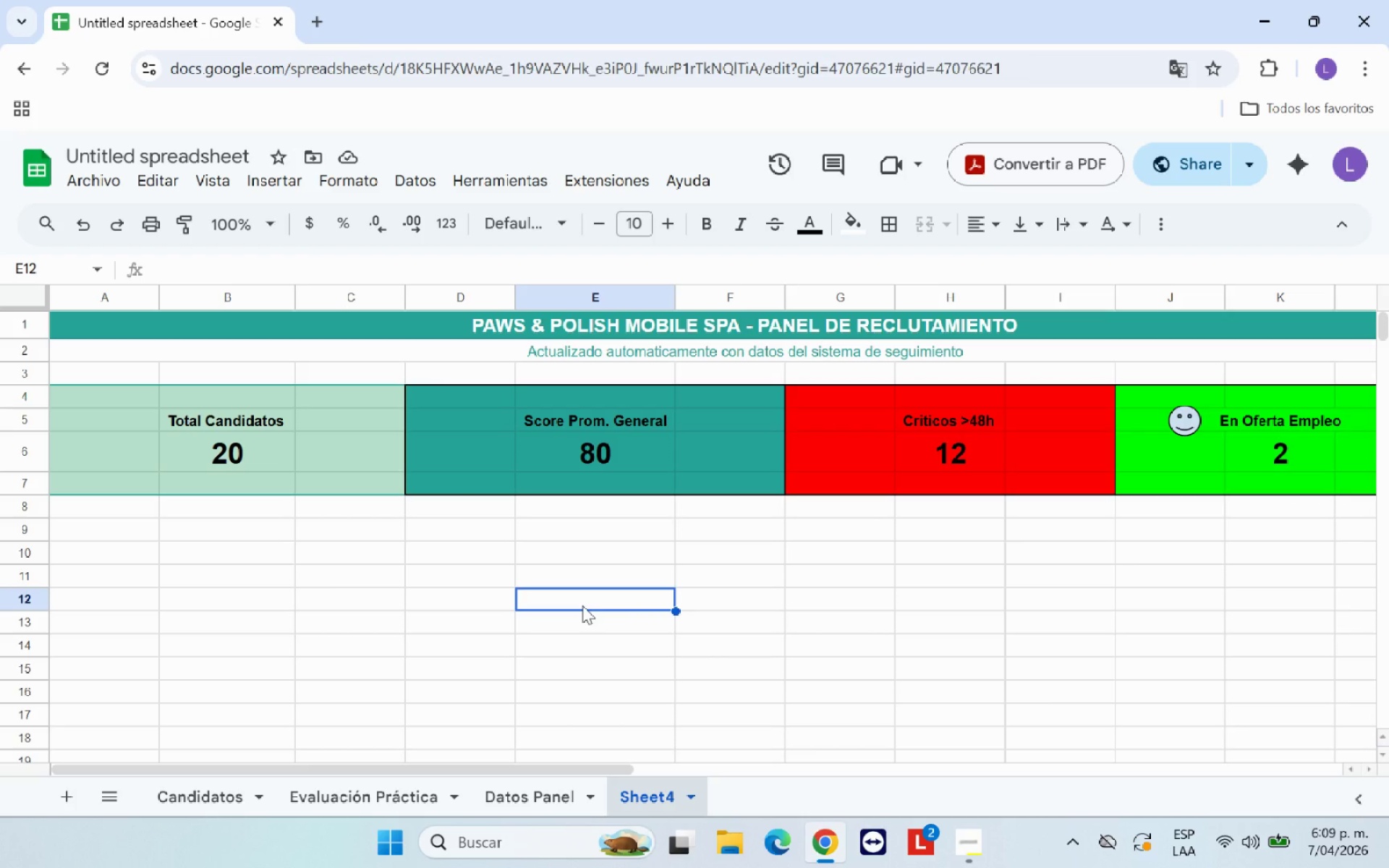 
left_click([221, 540])
 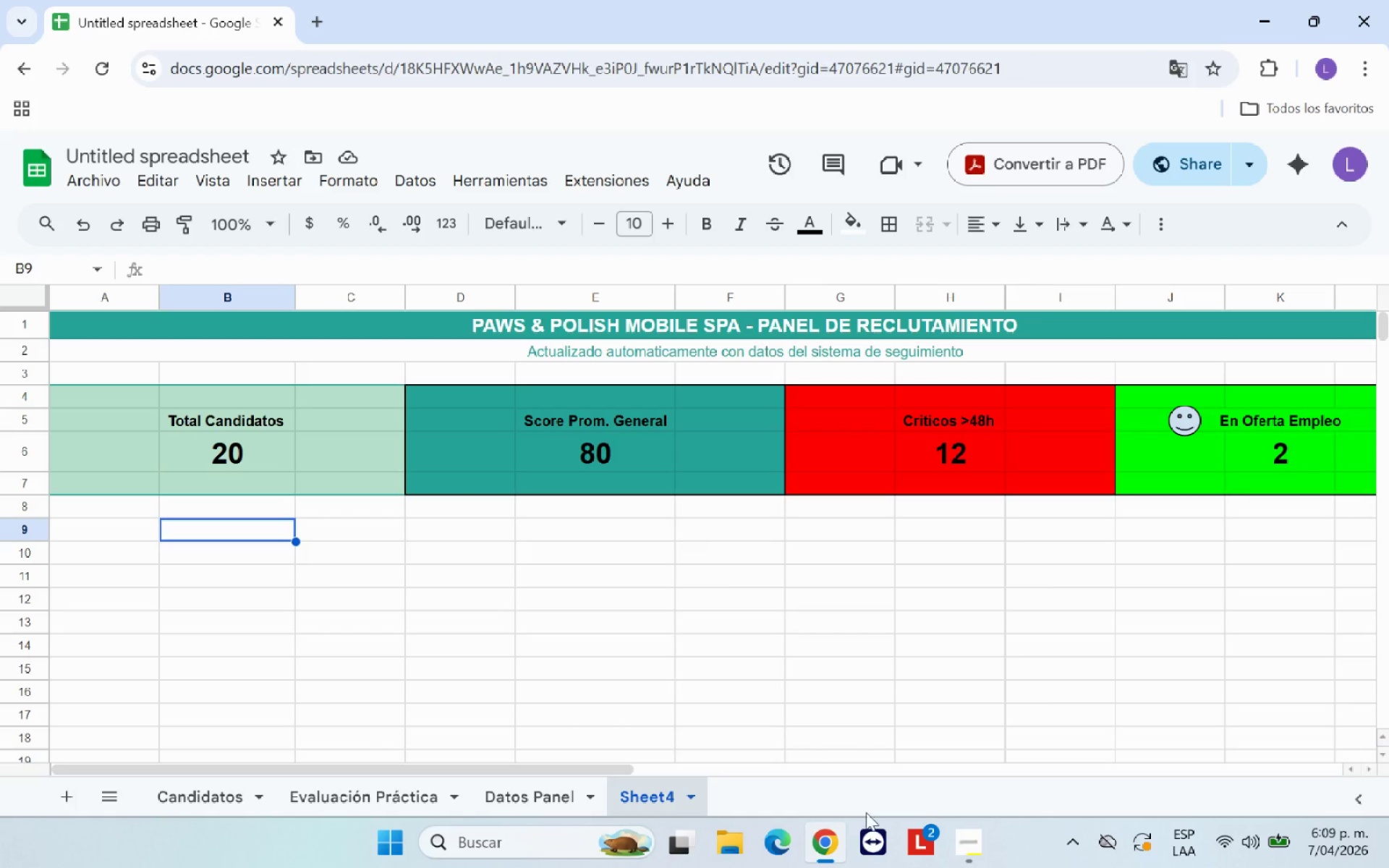 
mouse_move([966, 843])
 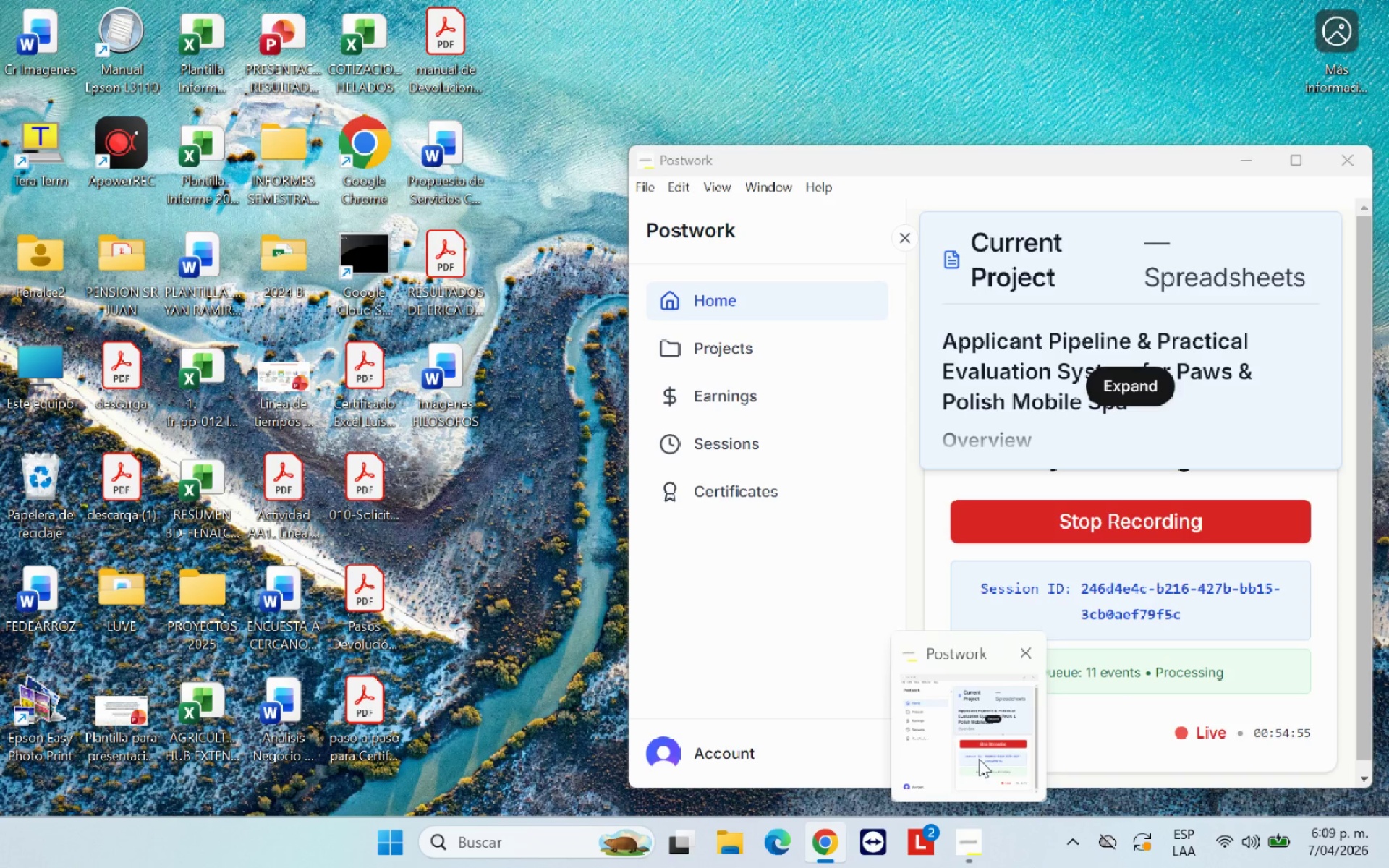 
left_click([979, 759])